 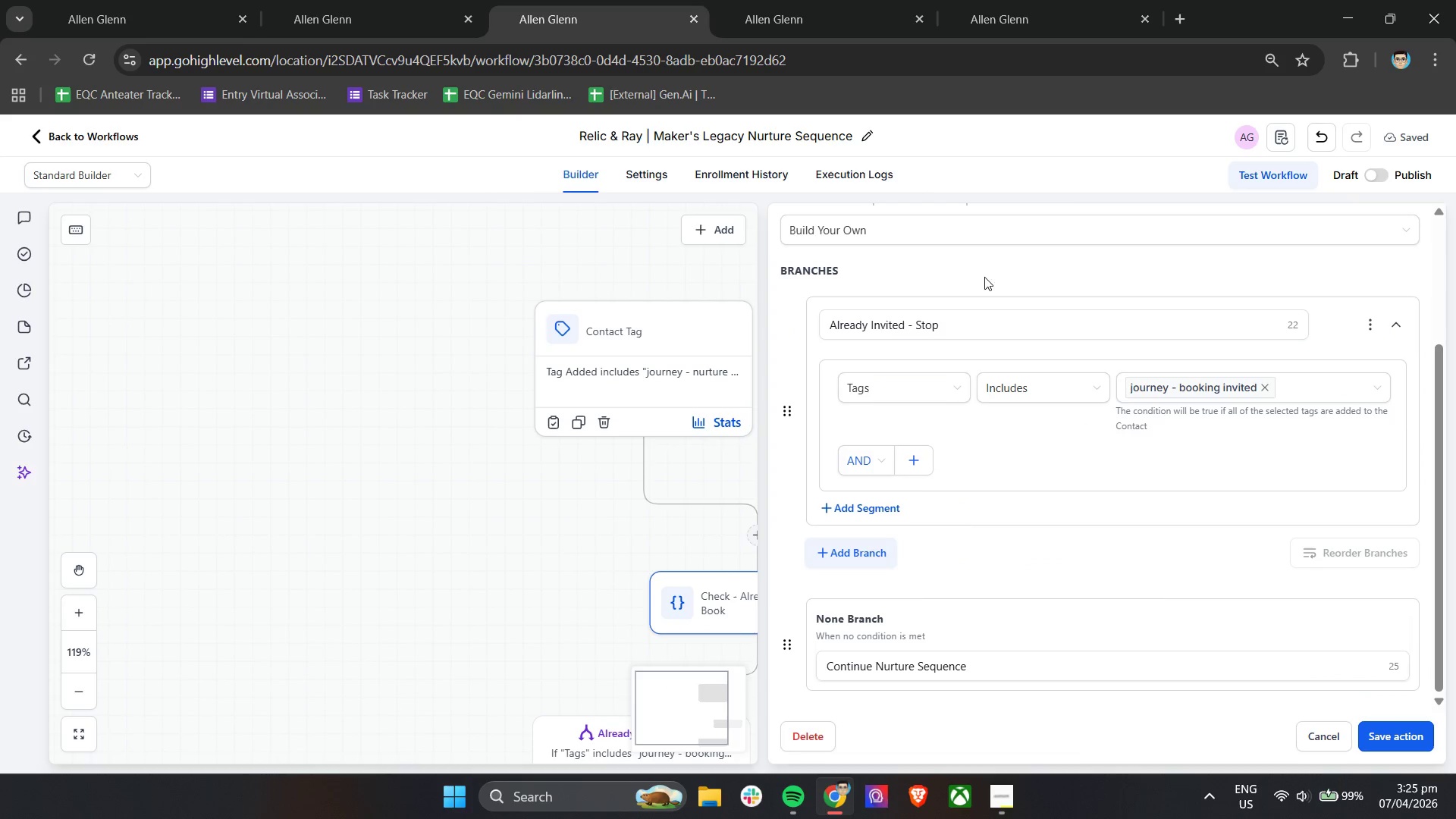 
left_click([1393, 739])
 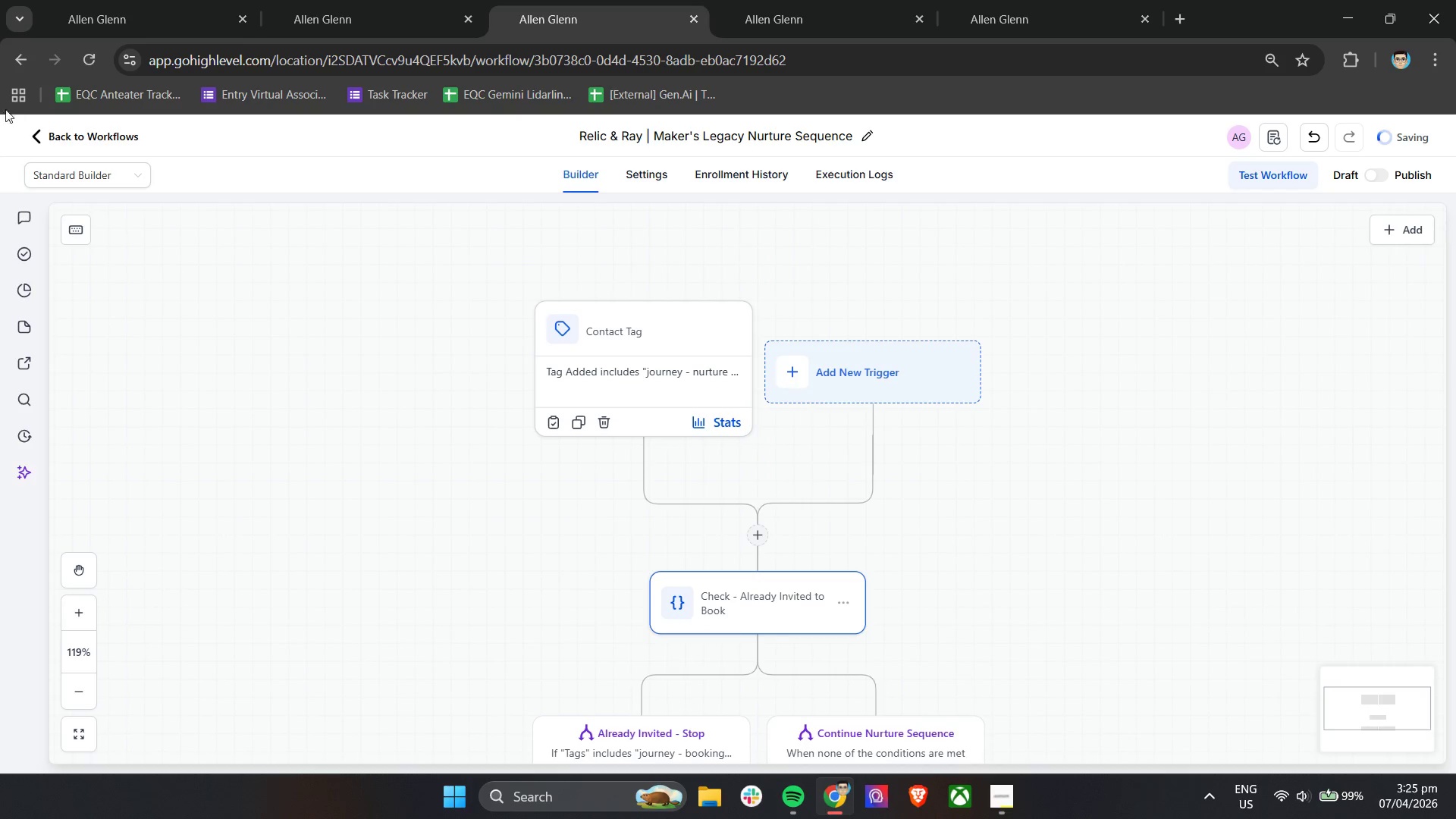 
left_click([64, 137])
 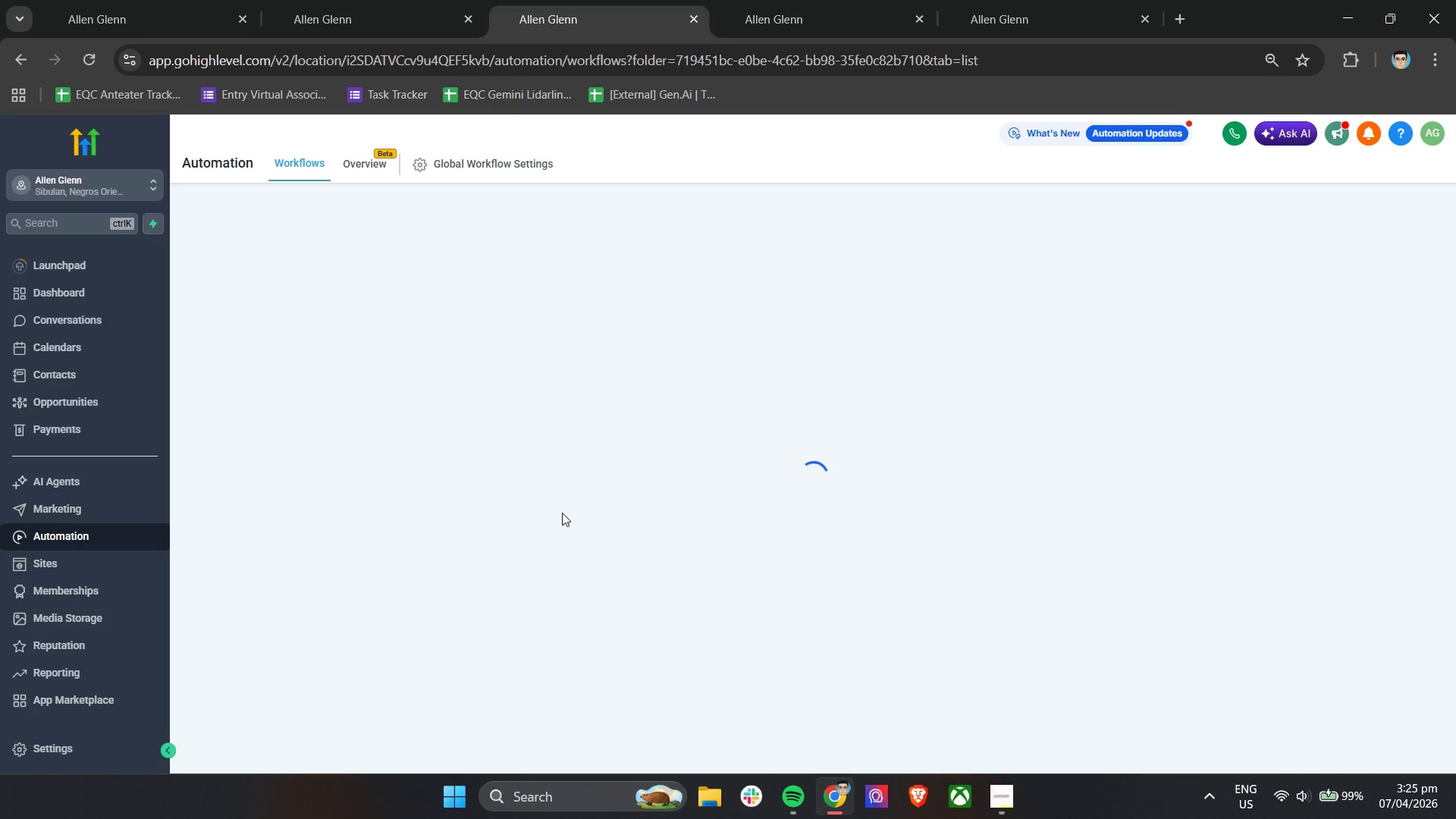 
wait(11.31)
 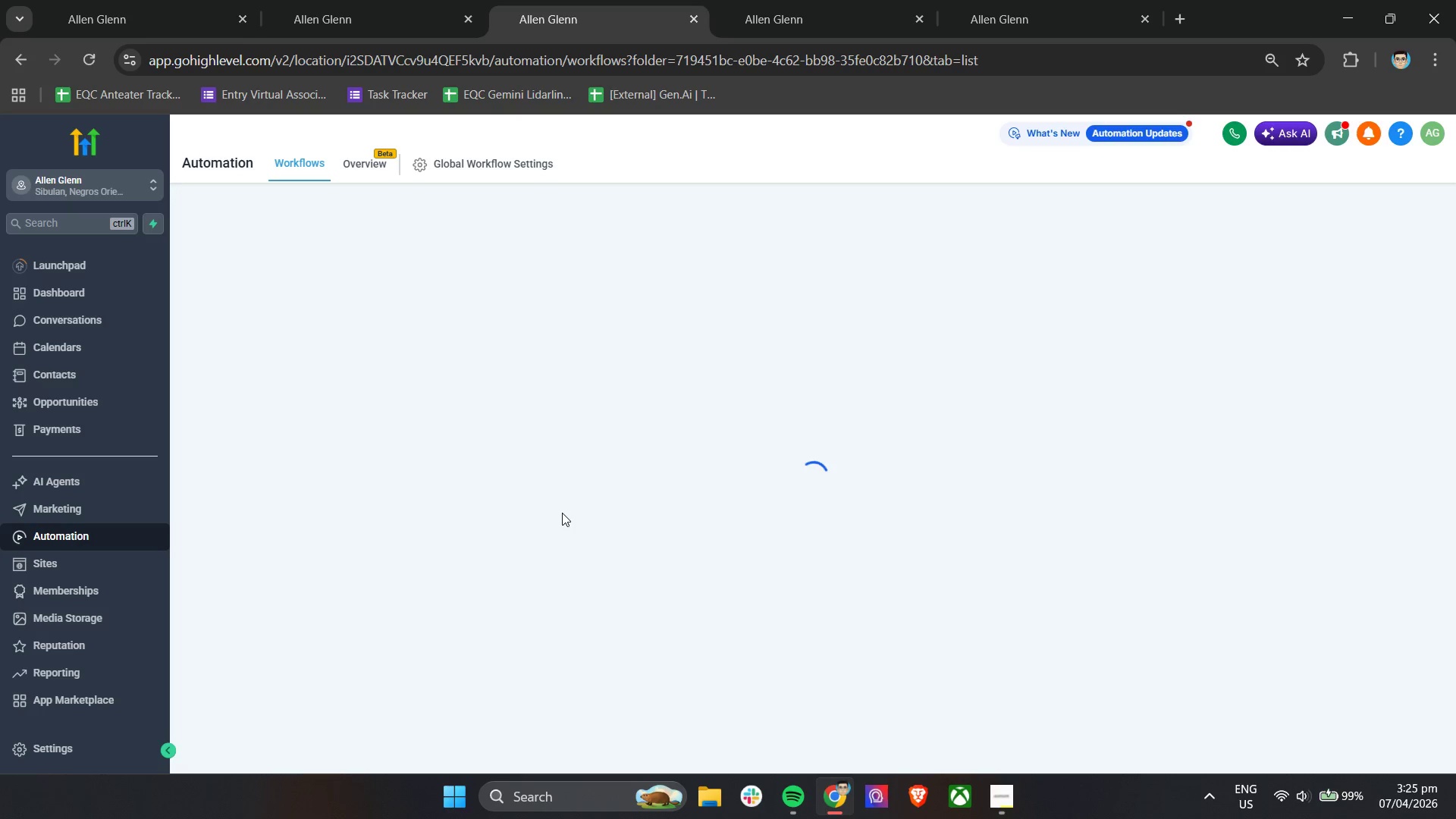 
double_click([410, 400])
 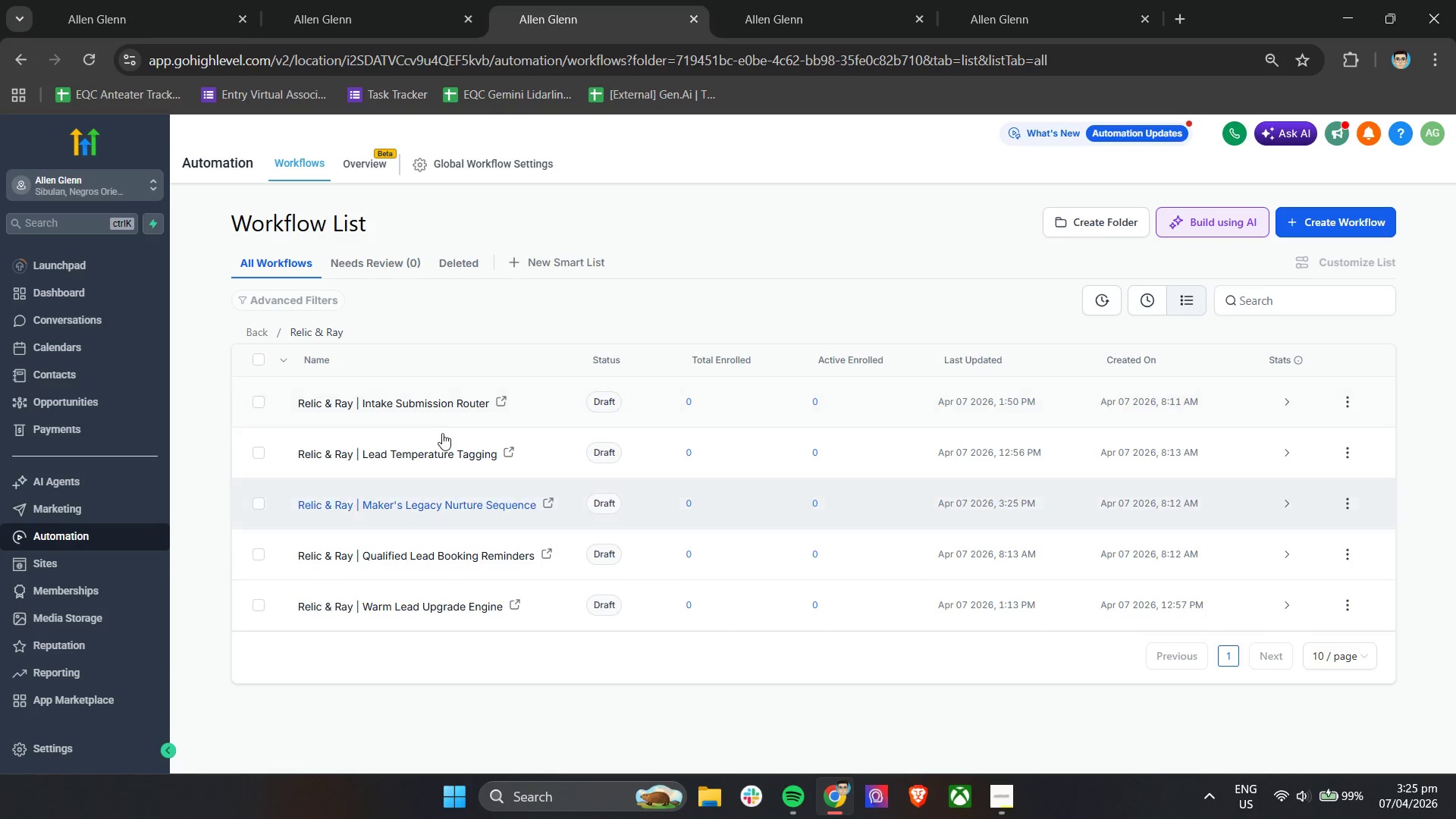 
left_click([427, 402])
 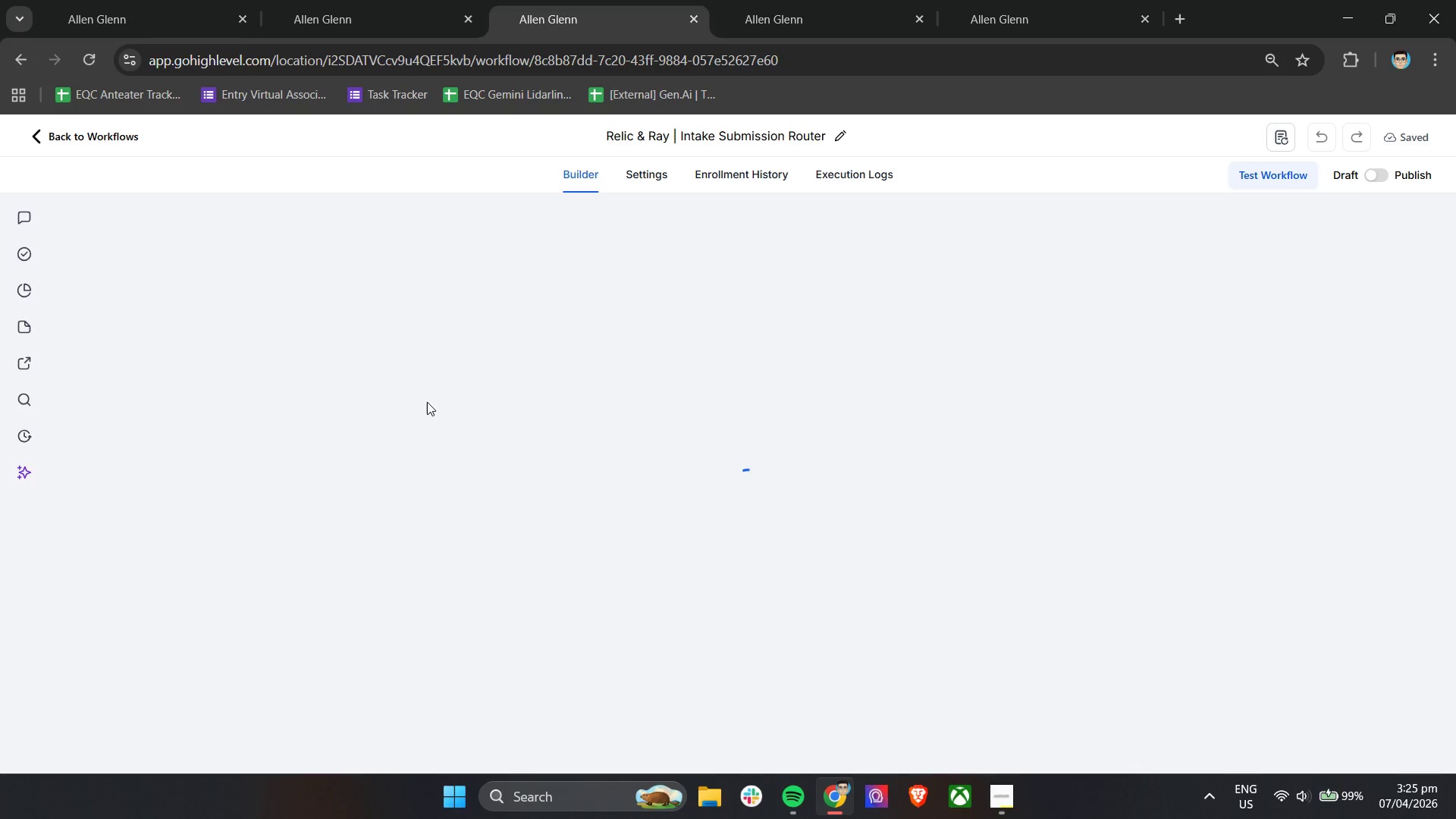 
wait(6.97)
 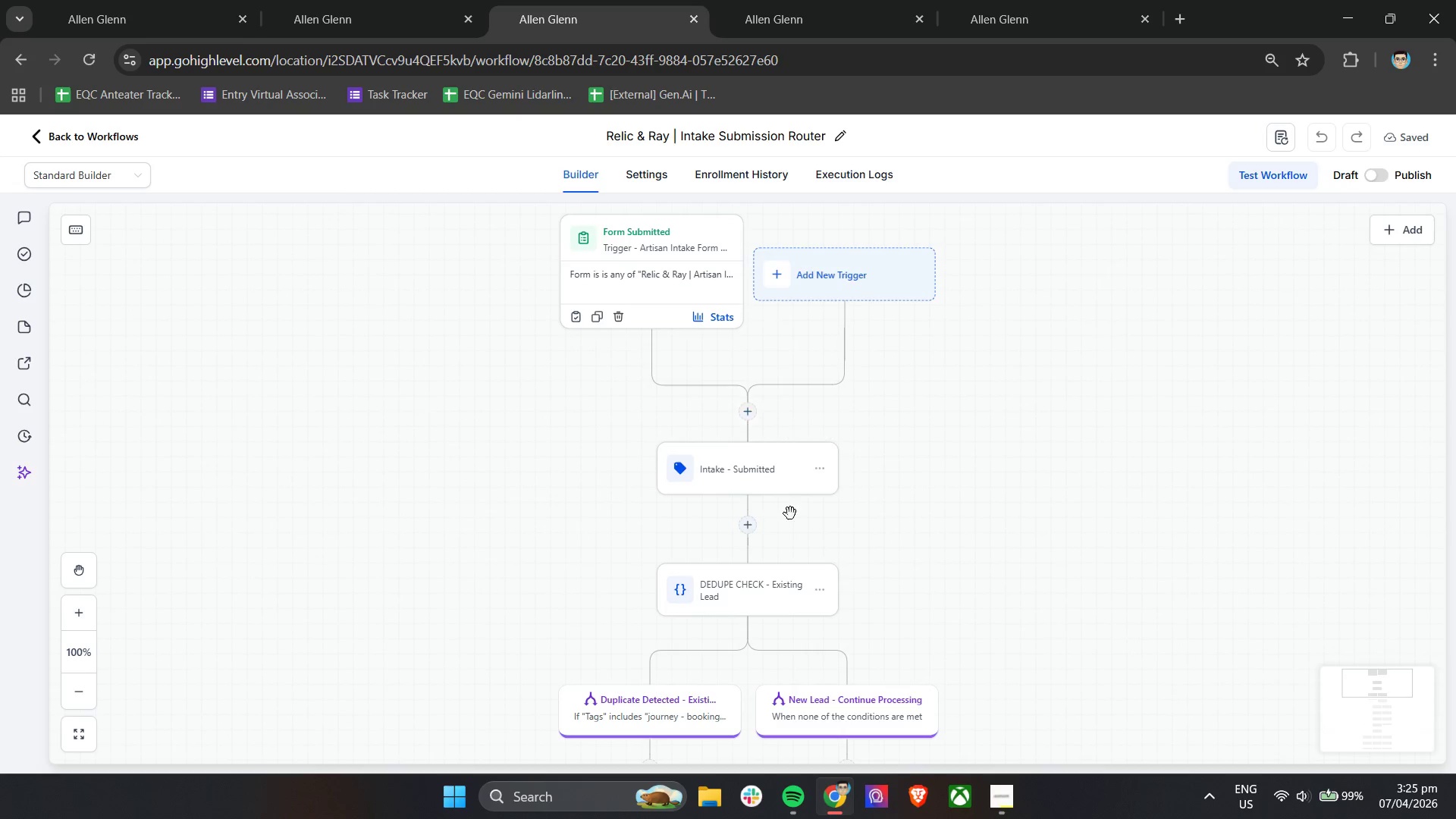 
left_click([755, 463])
 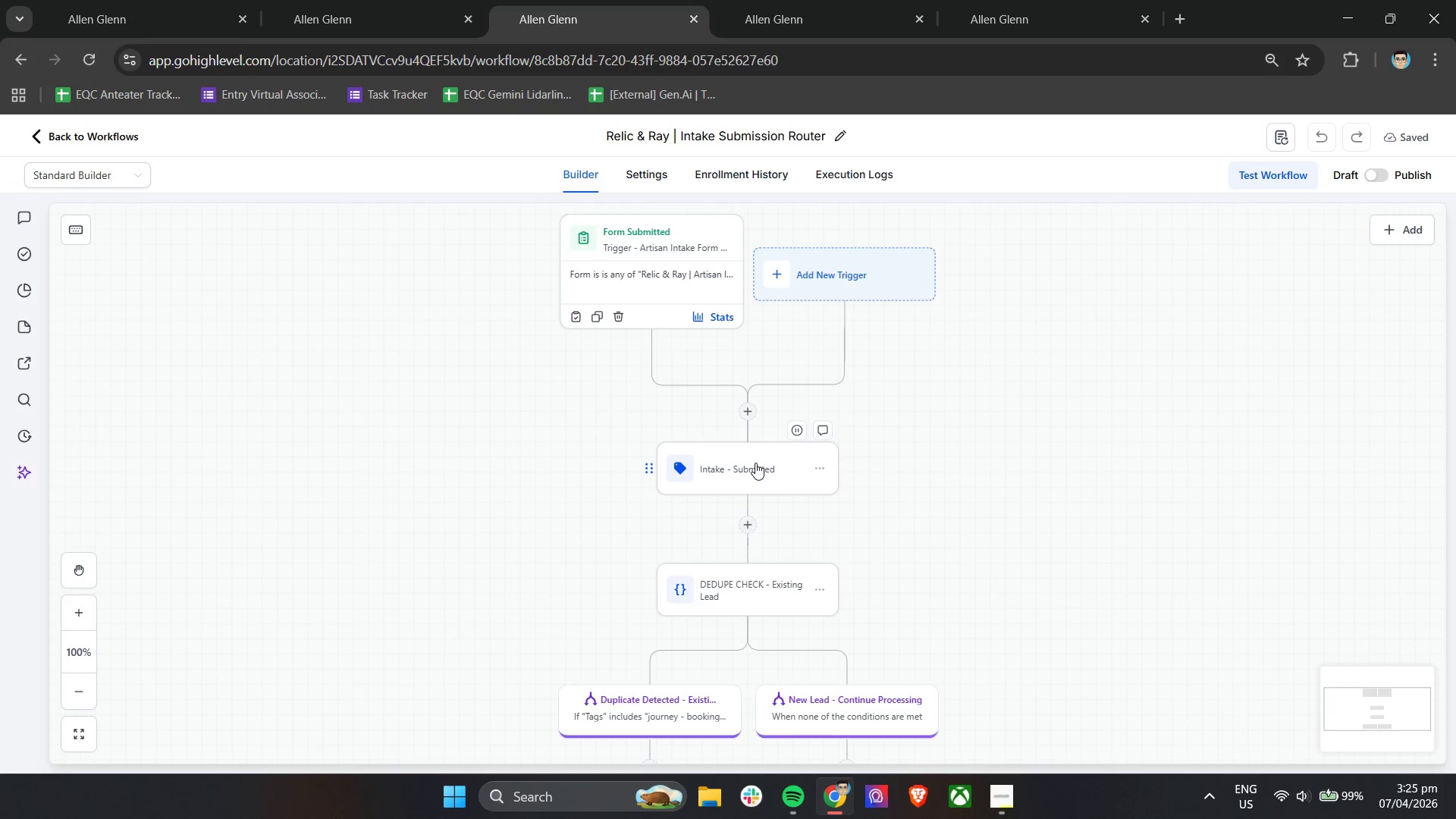 
scroll: coordinate [749, 419], scroll_direction: up, amount: 2.0
 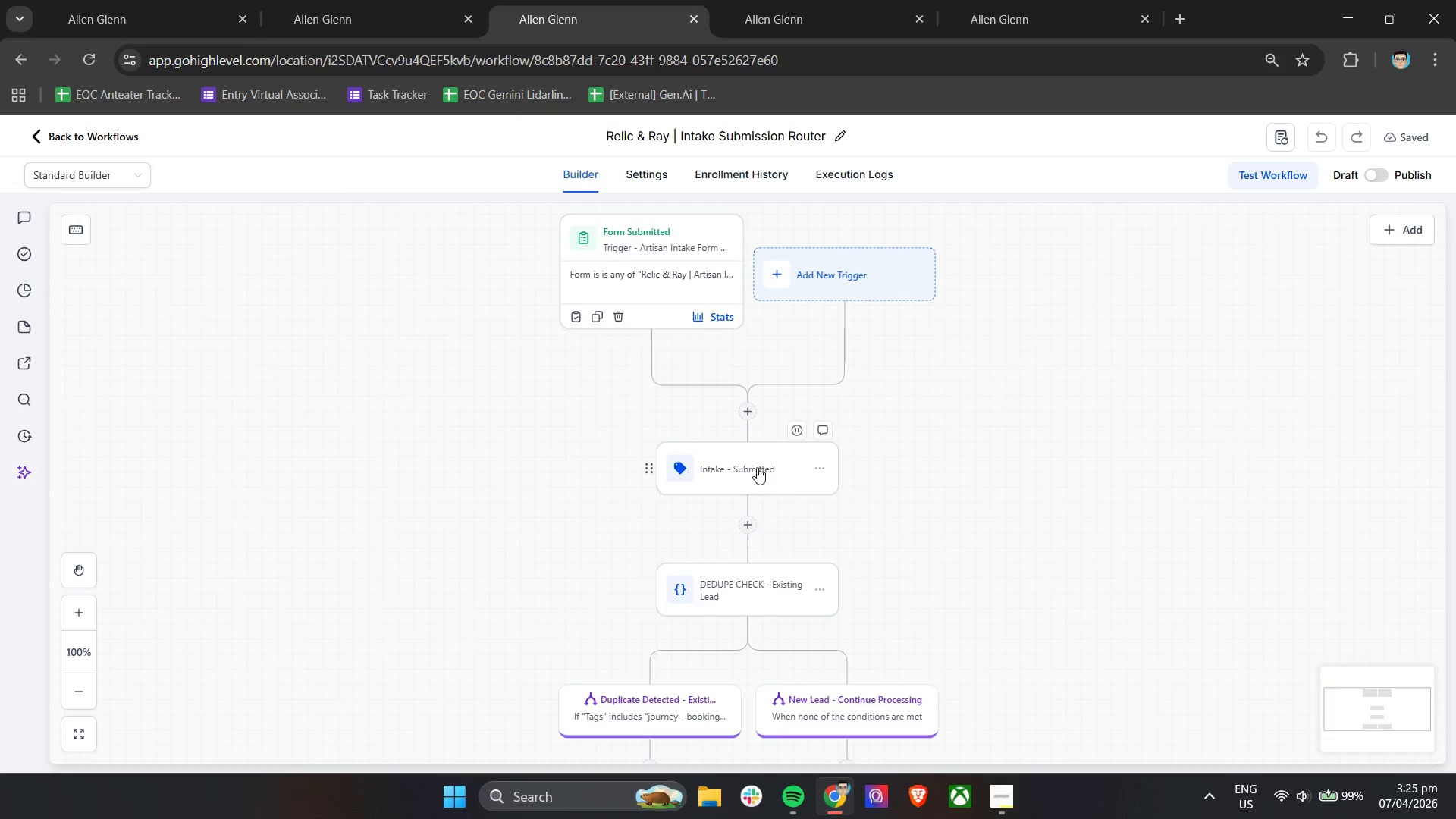 
double_click([755, 463])
 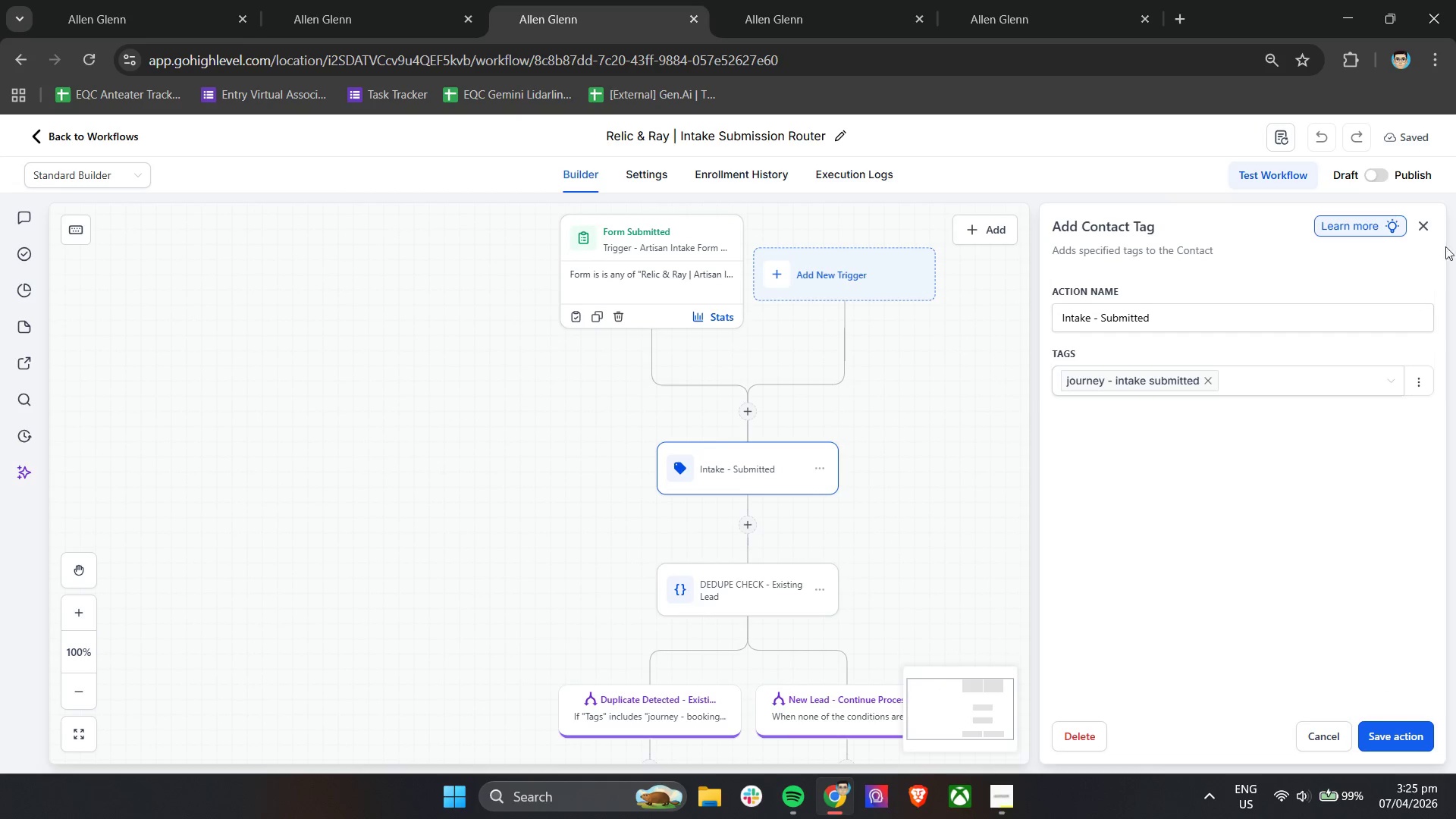 
left_click([1427, 227])
 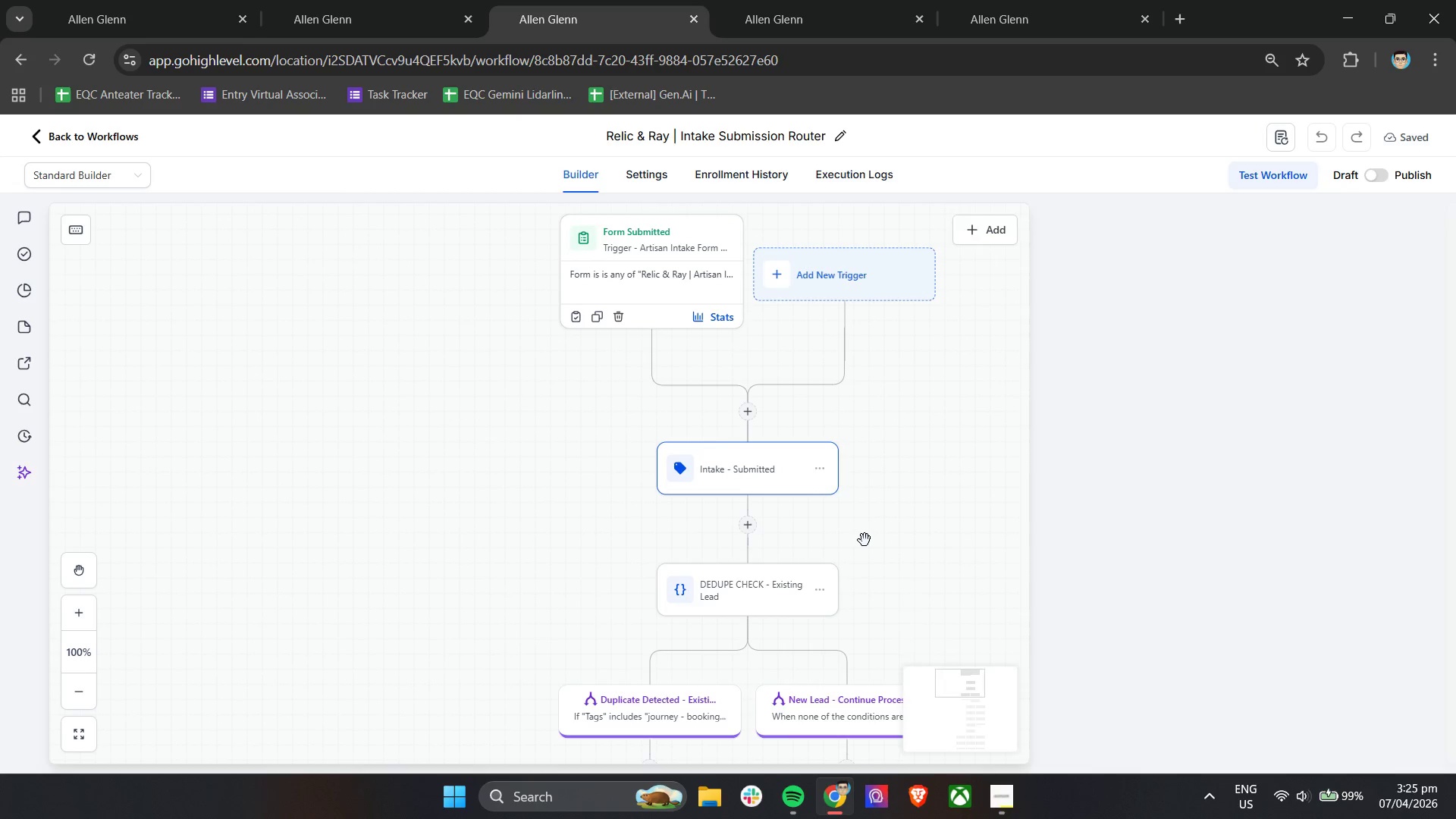 
scroll: coordinate [864, 540], scroll_direction: down, amount: 3.0
 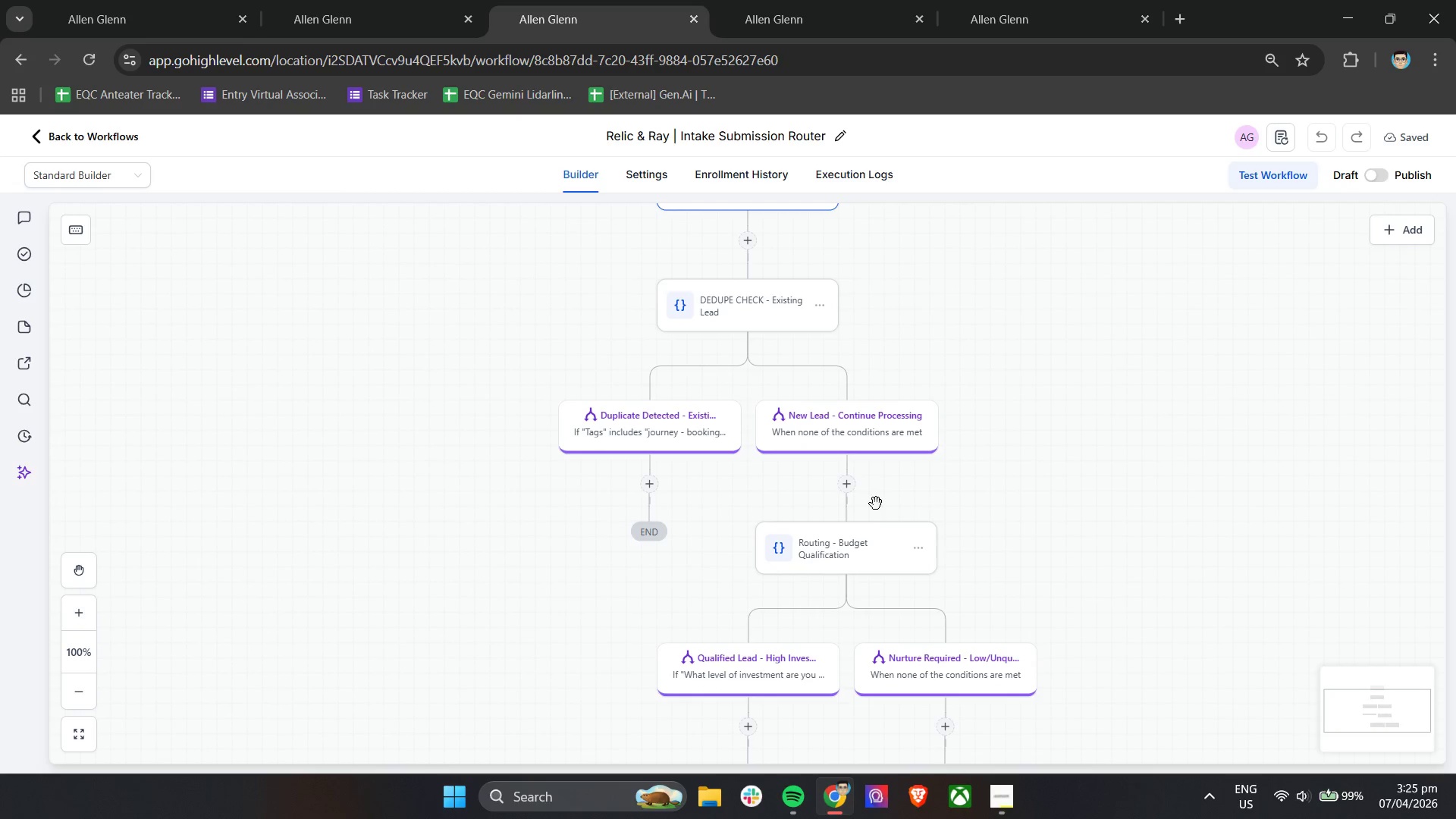 
double_click([865, 437])
 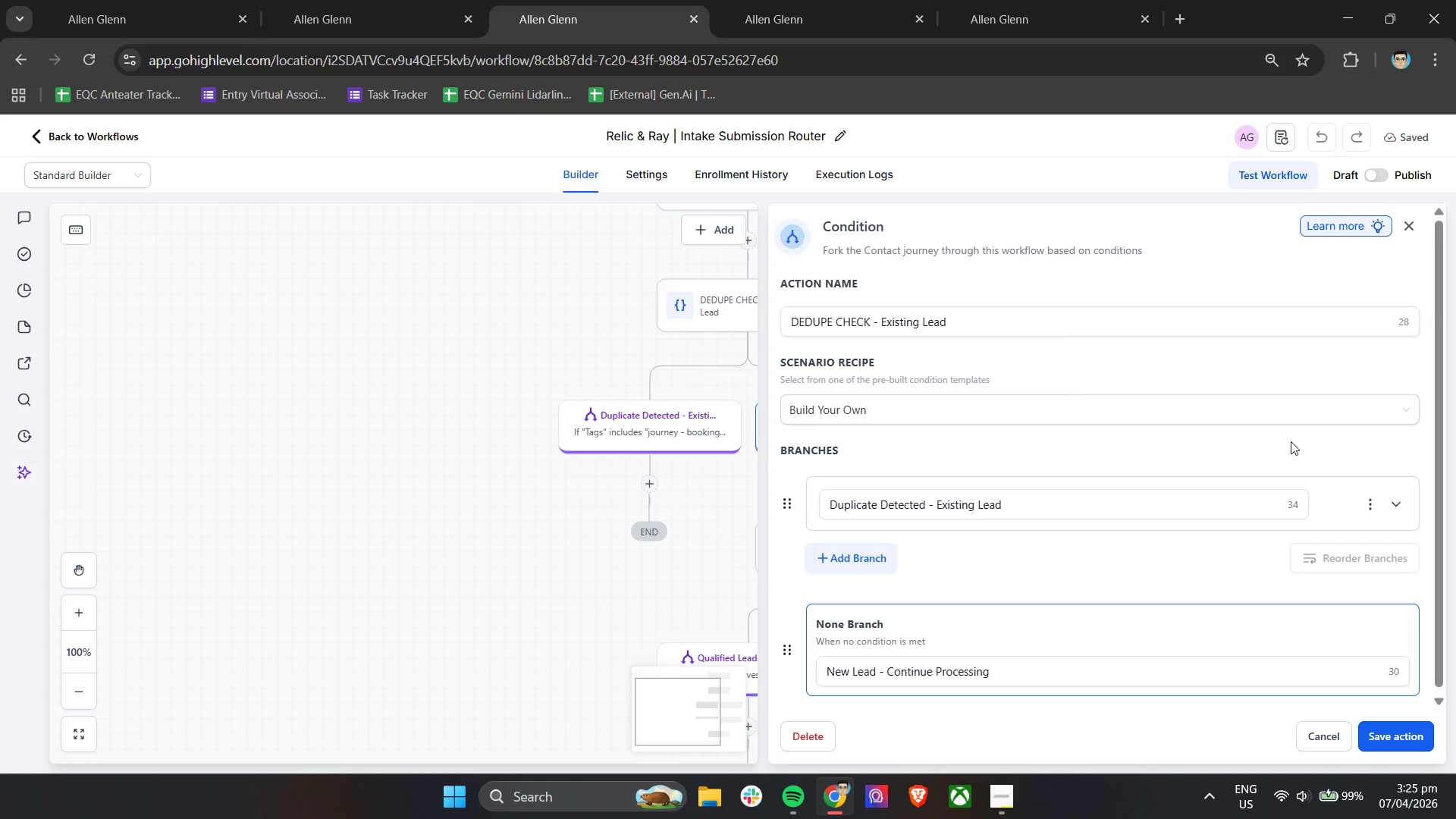 
scroll: coordinate [1210, 495], scroll_direction: down, amount: 2.0
 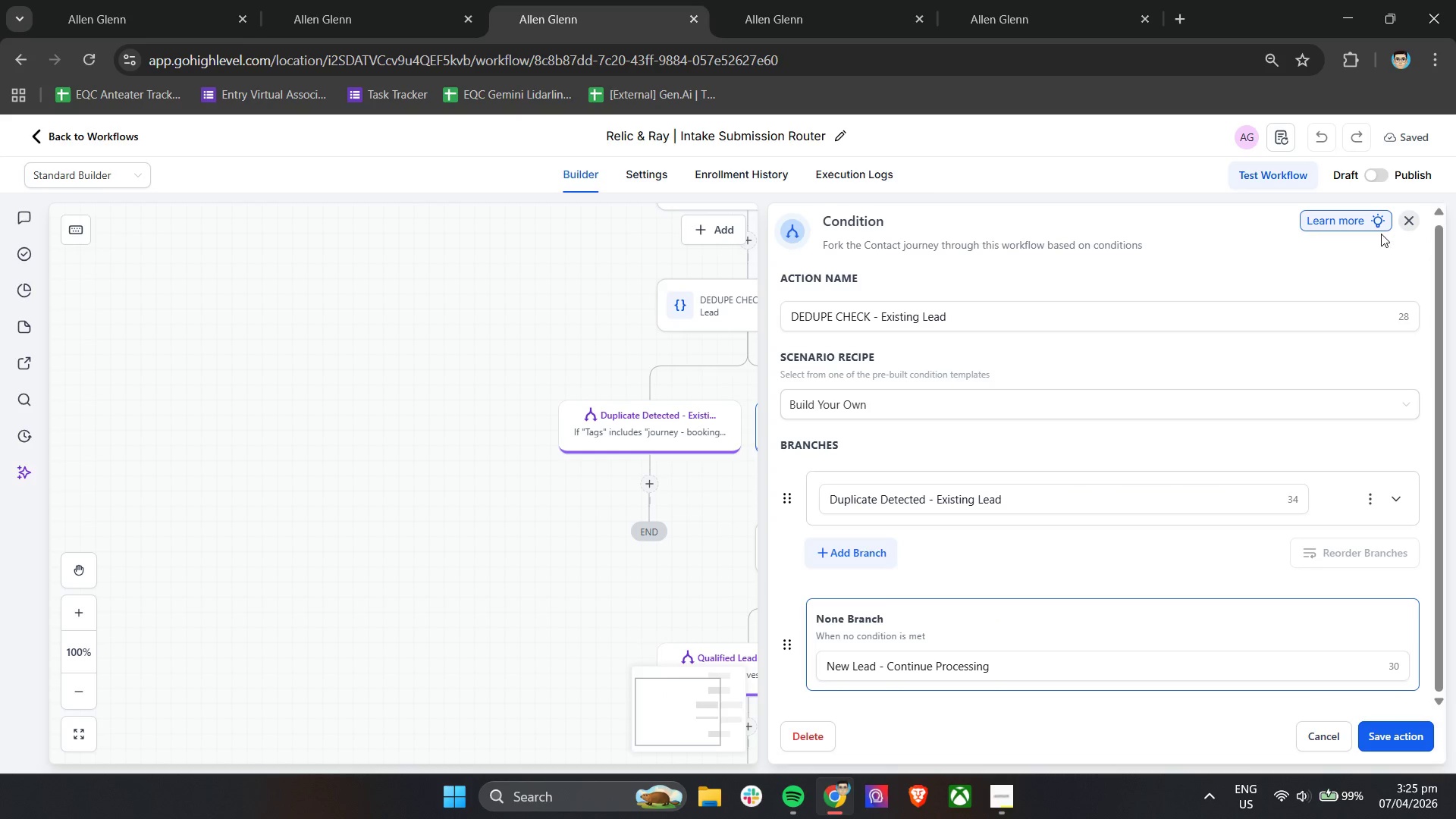 
left_click([410, 421])
 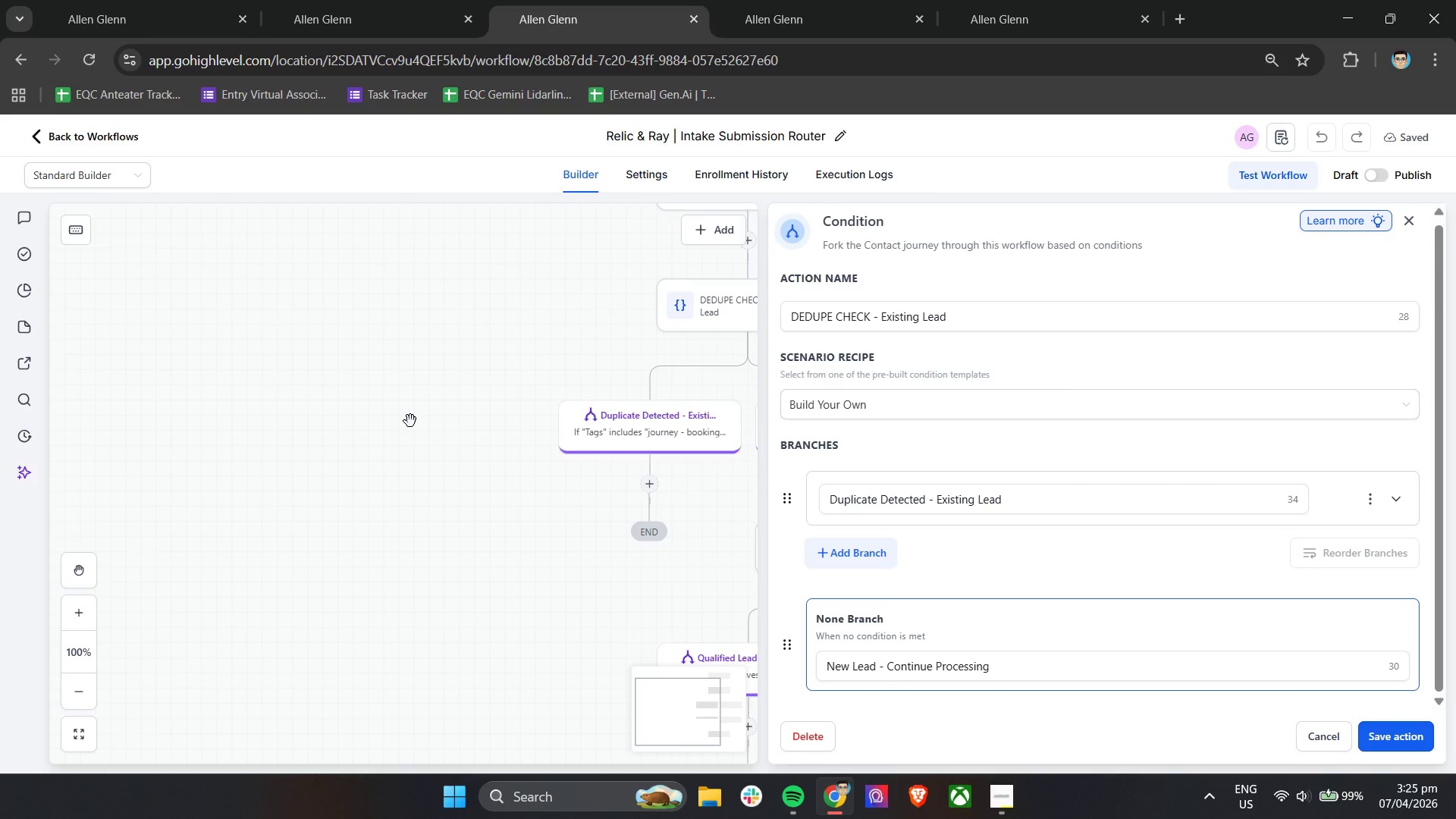 
scroll: coordinate [410, 421], scroll_direction: down, amount: 3.0
 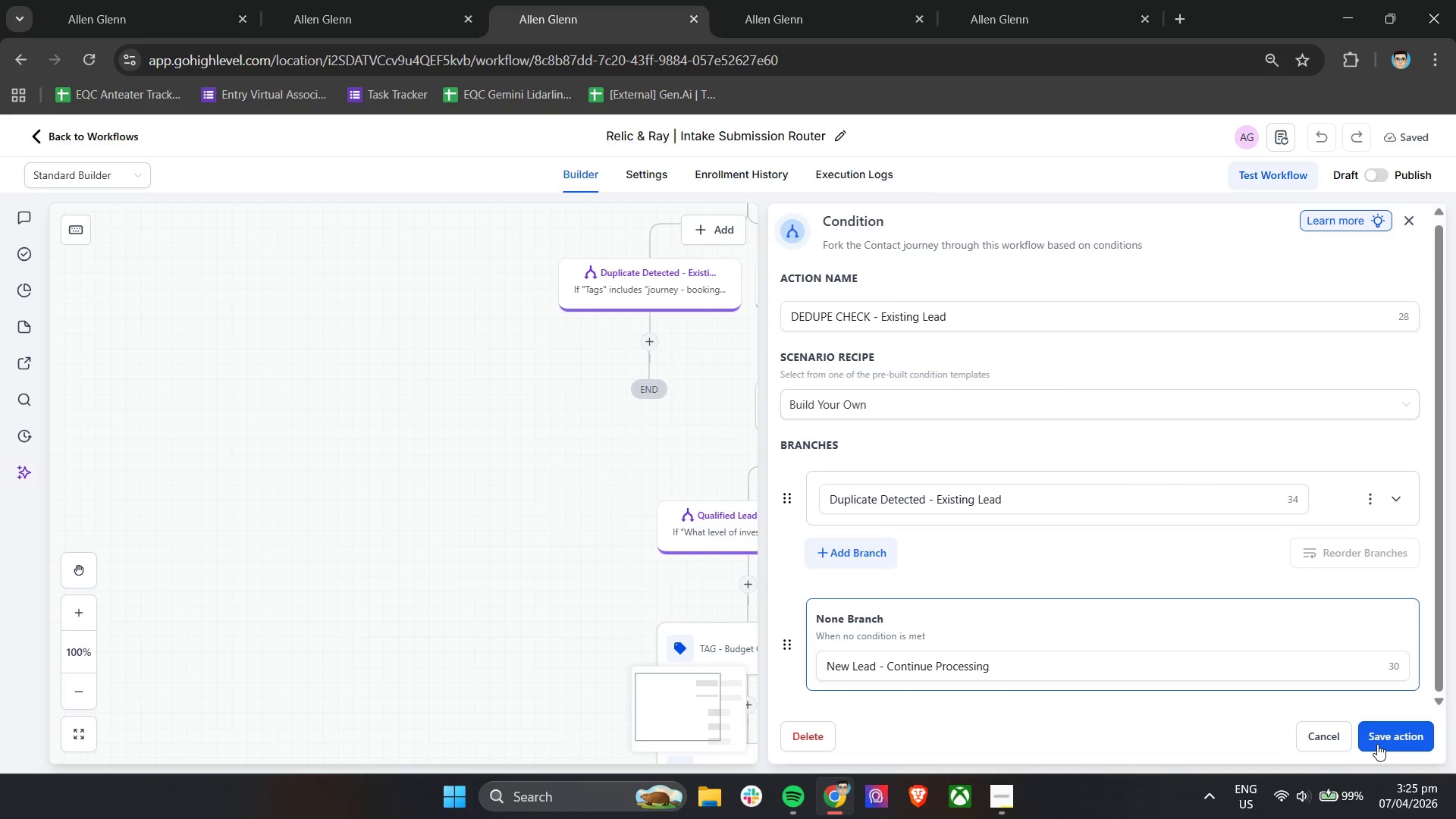 
left_click([1385, 736])
 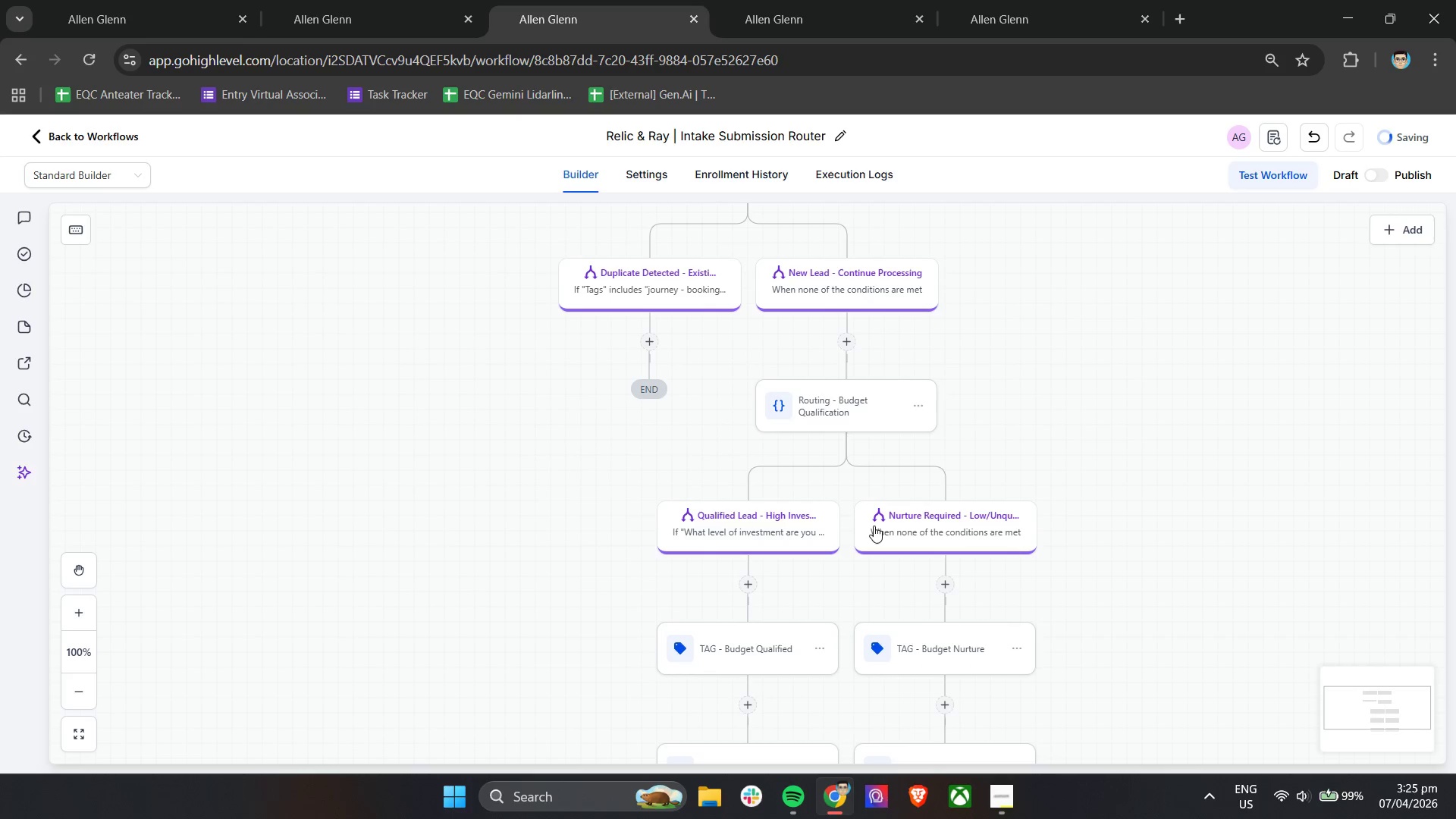 
double_click([912, 523])
 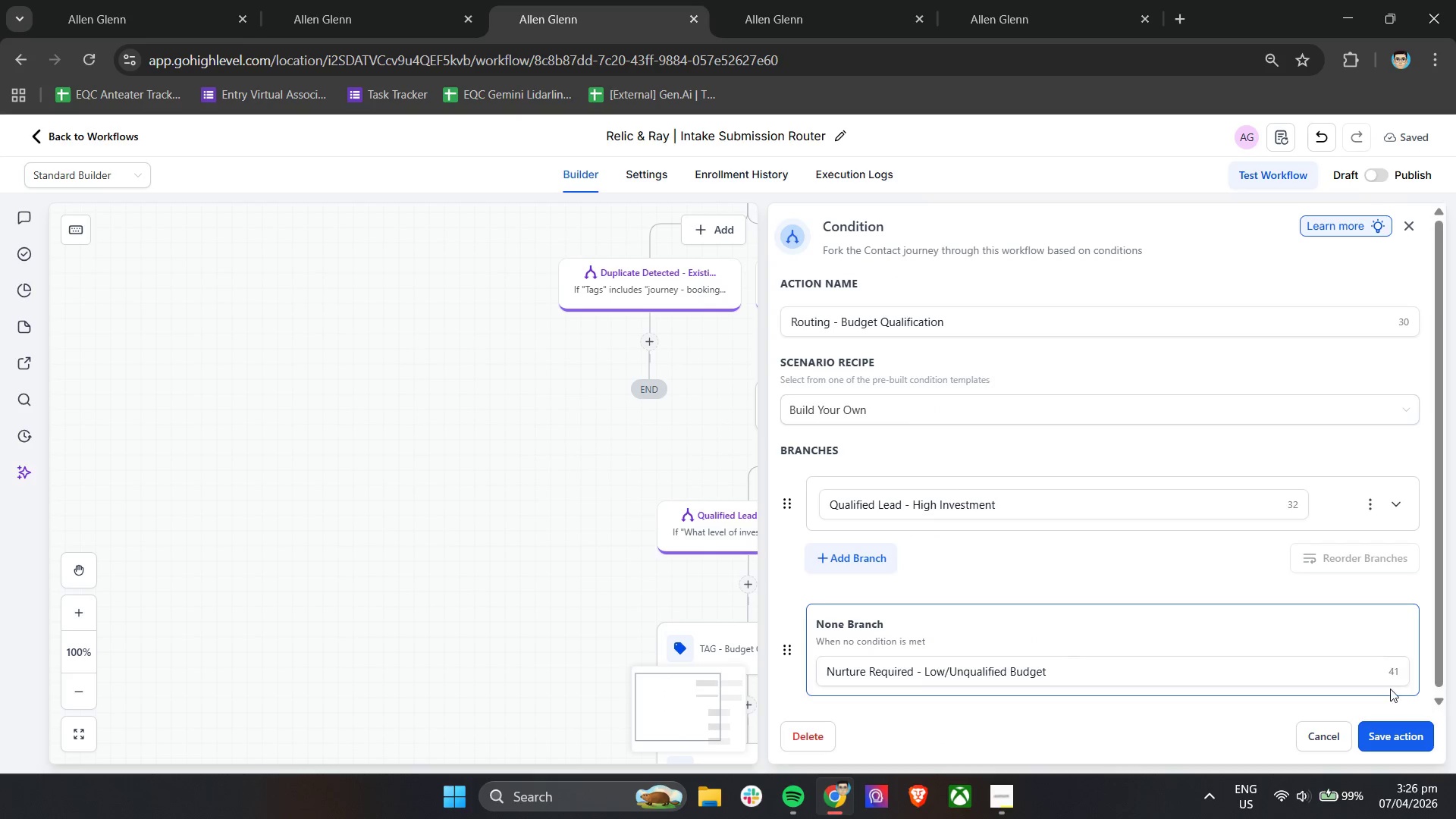 
left_click([1383, 738])
 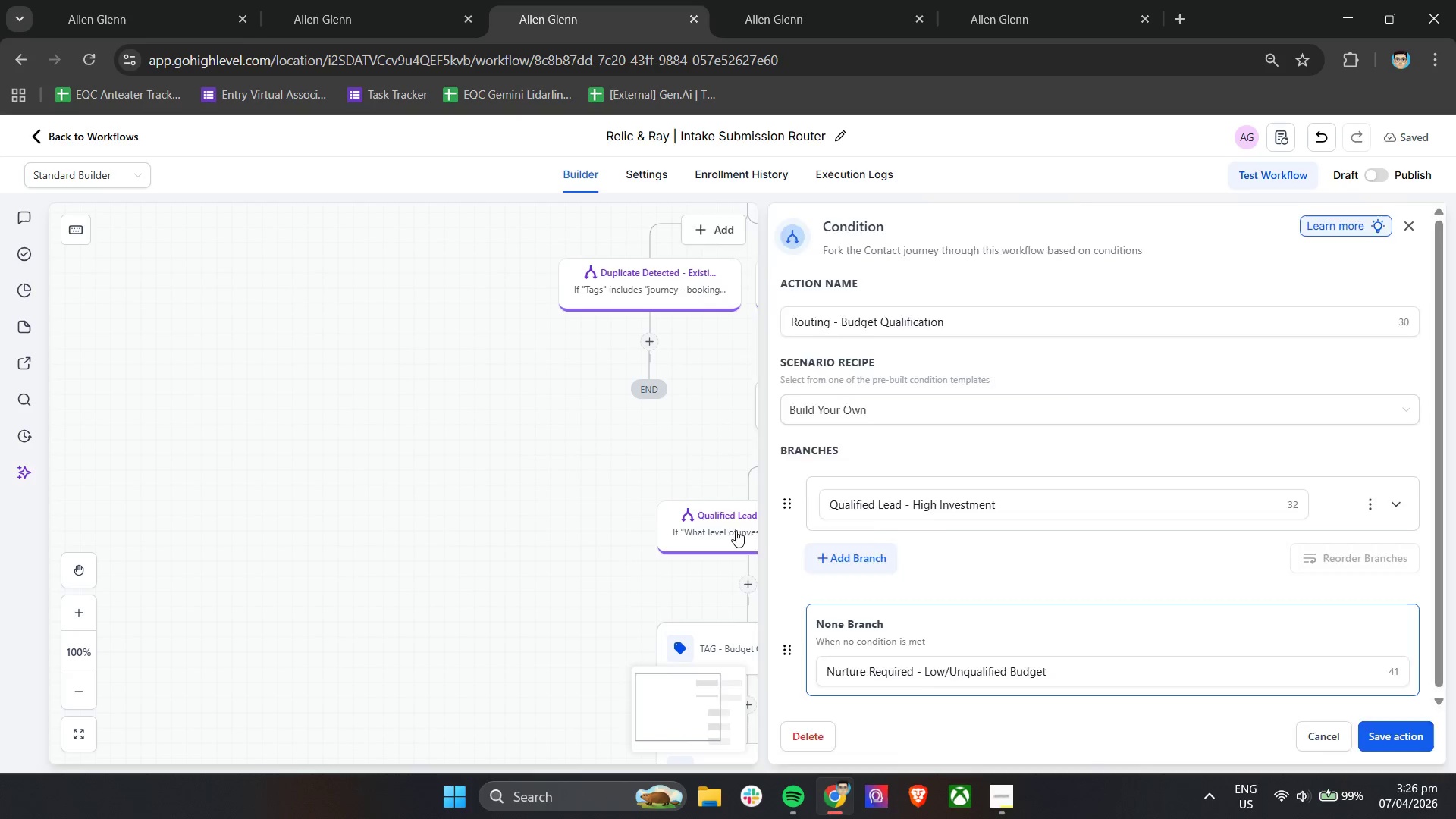 
scroll: coordinate [723, 527], scroll_direction: down, amount: 3.0
 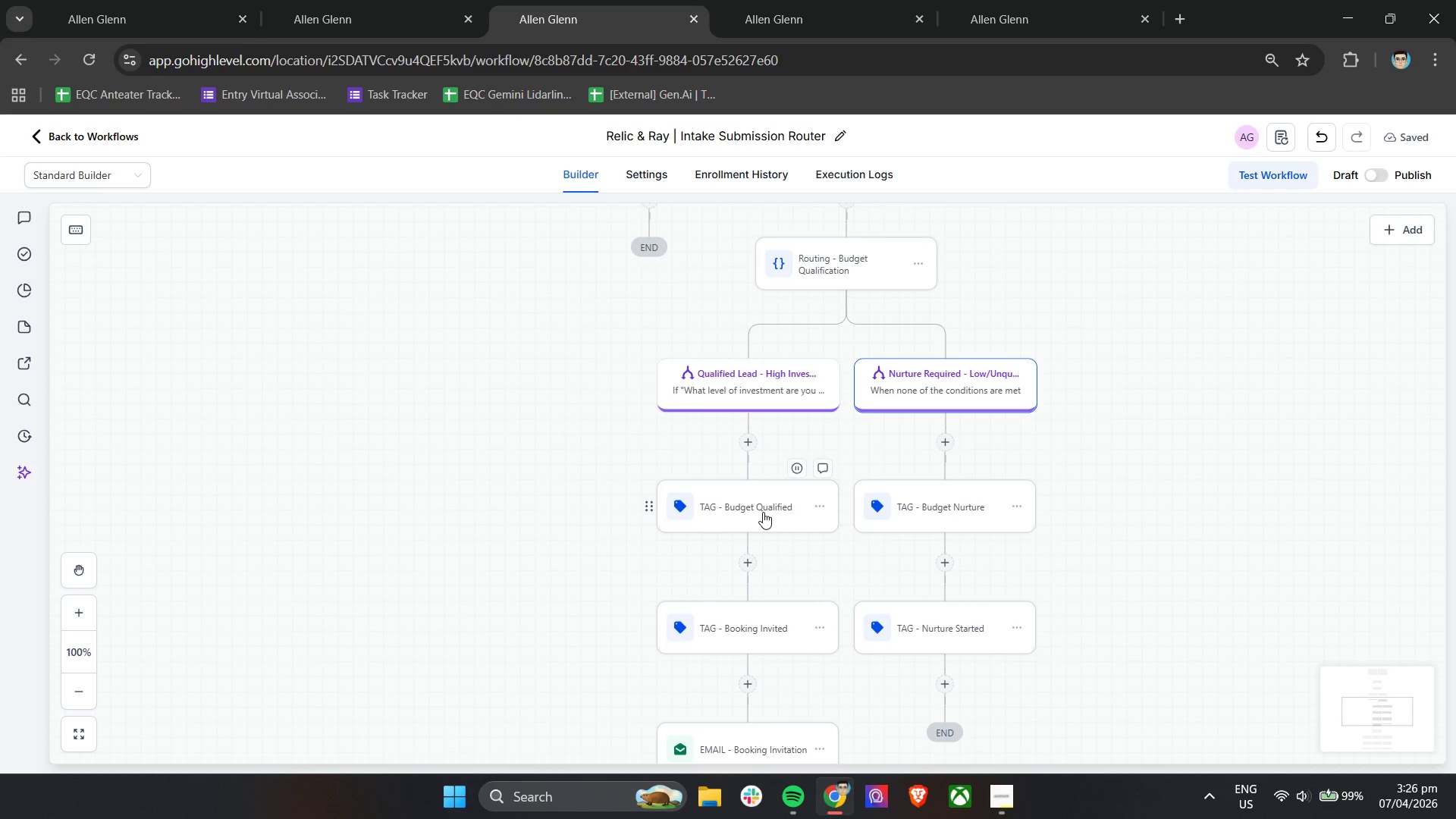 
double_click([763, 512])
 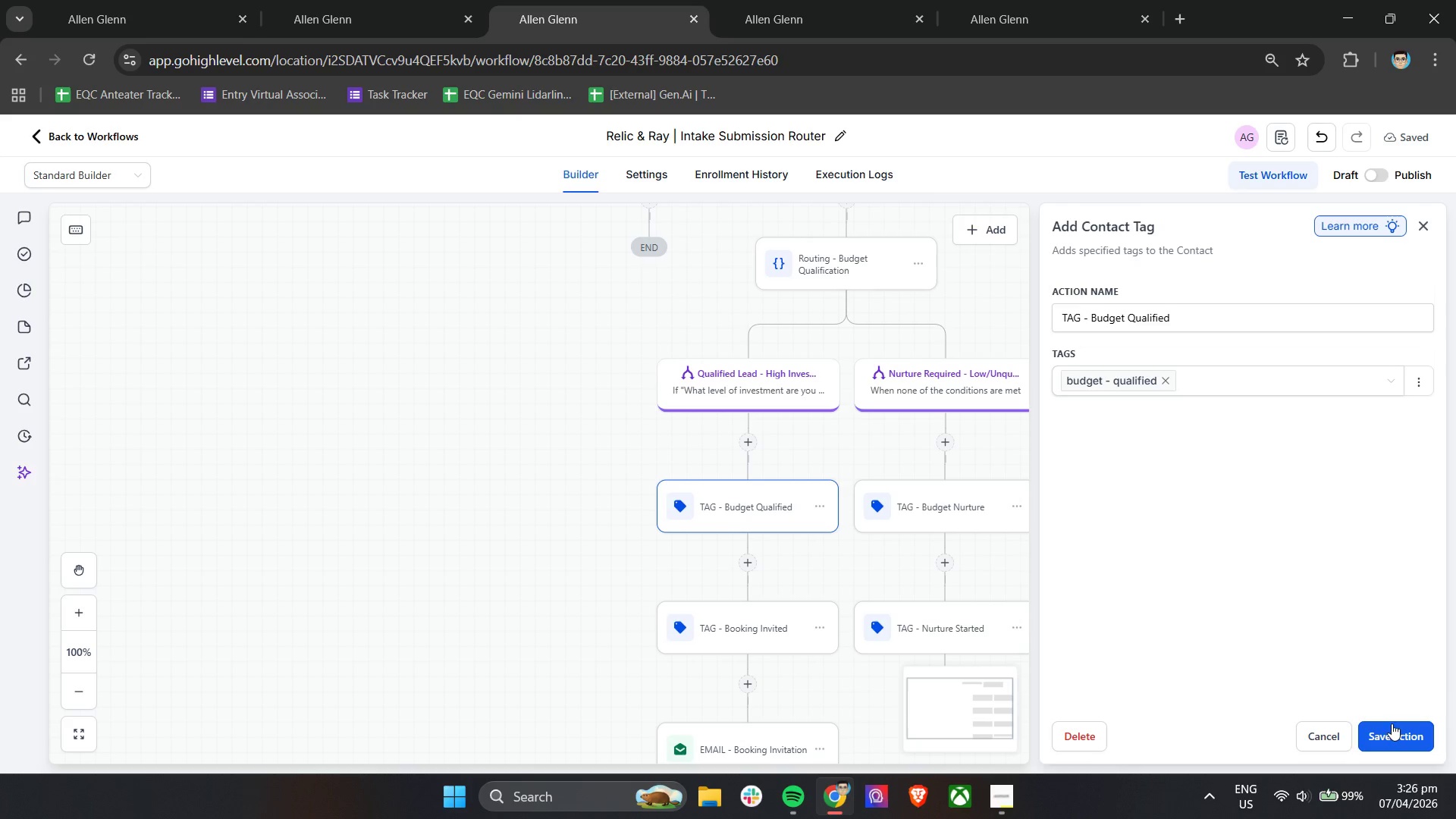 
left_click([1384, 733])
 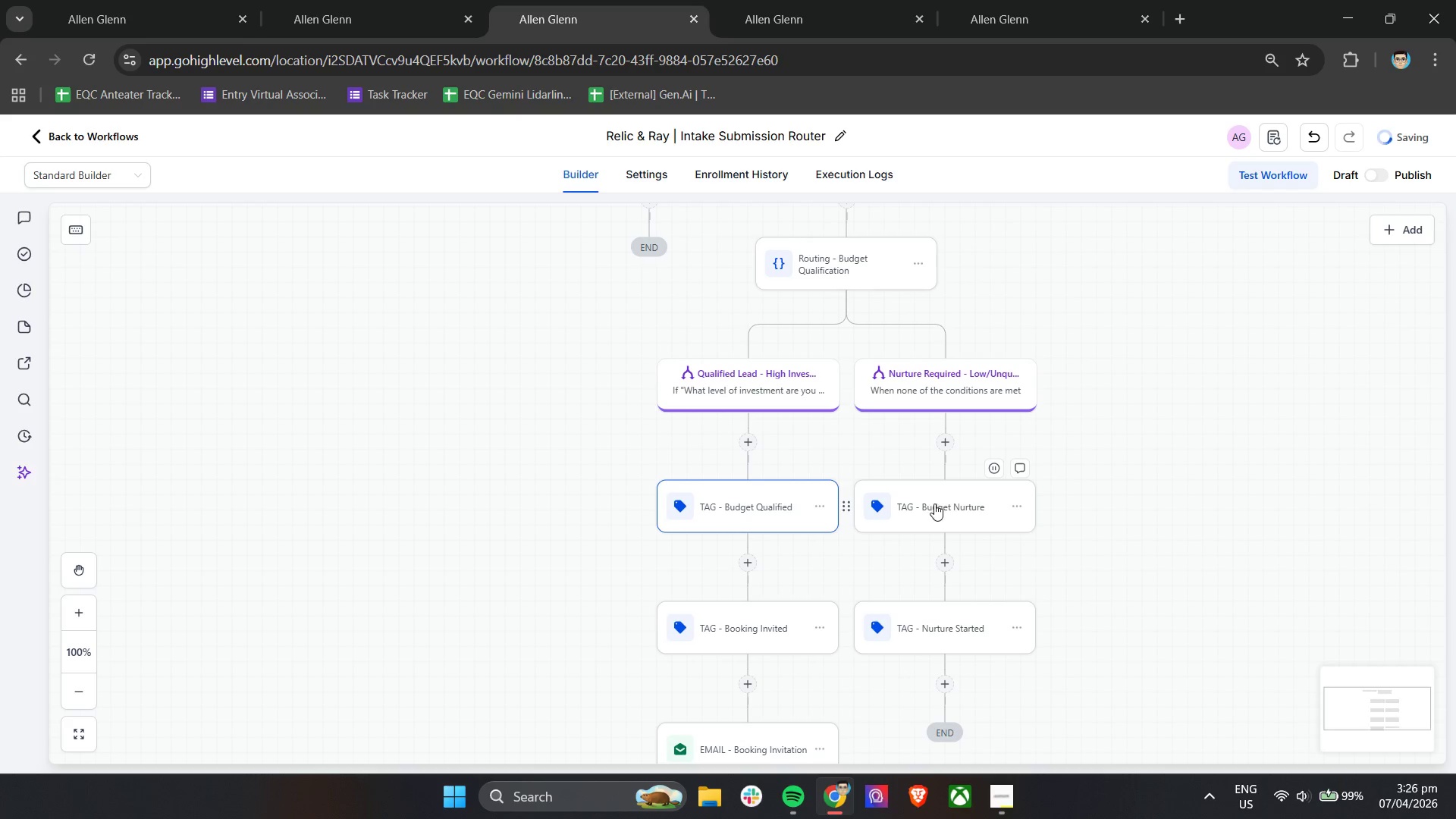 
double_click([935, 504])
 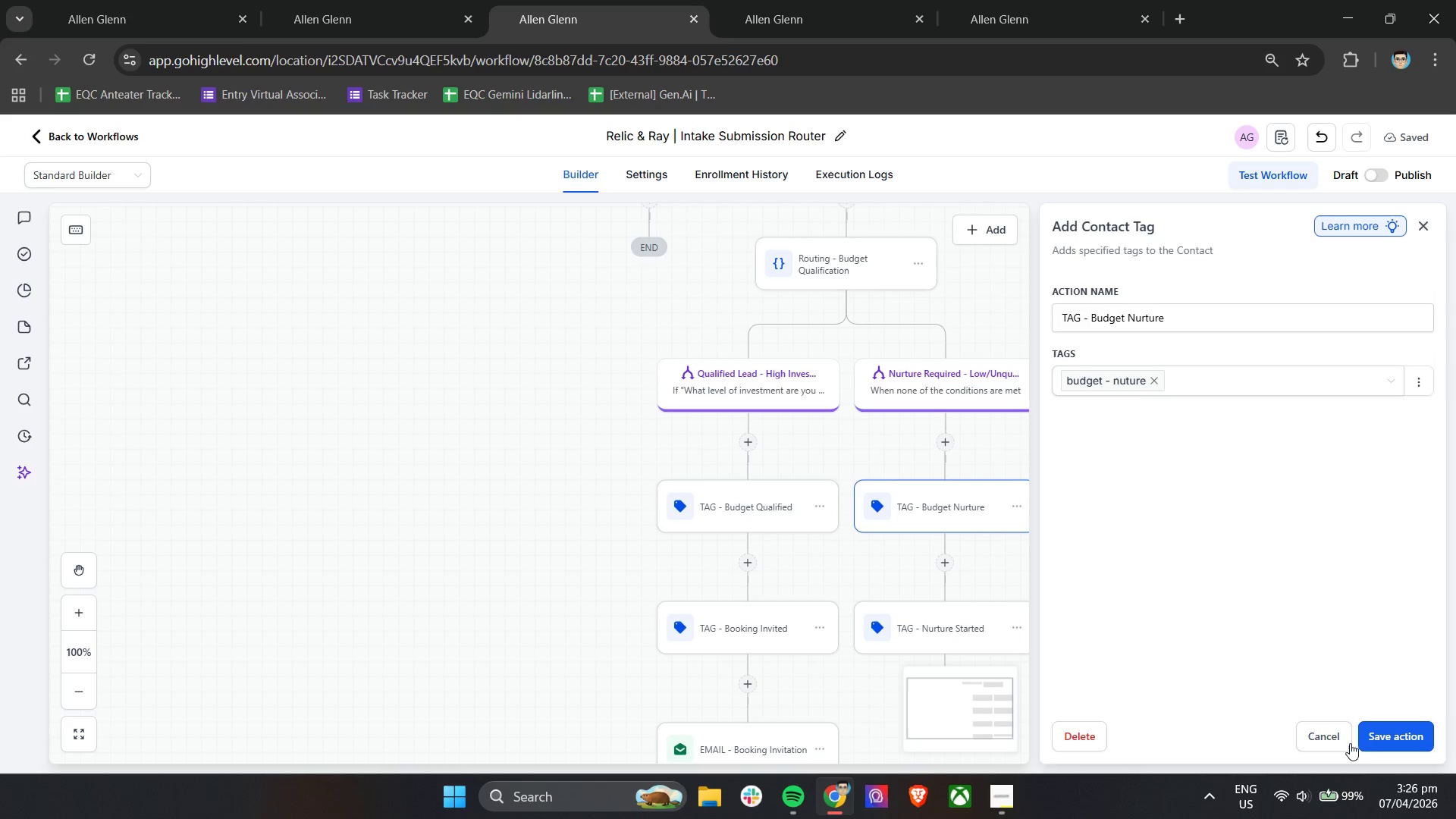 
left_click([1378, 736])
 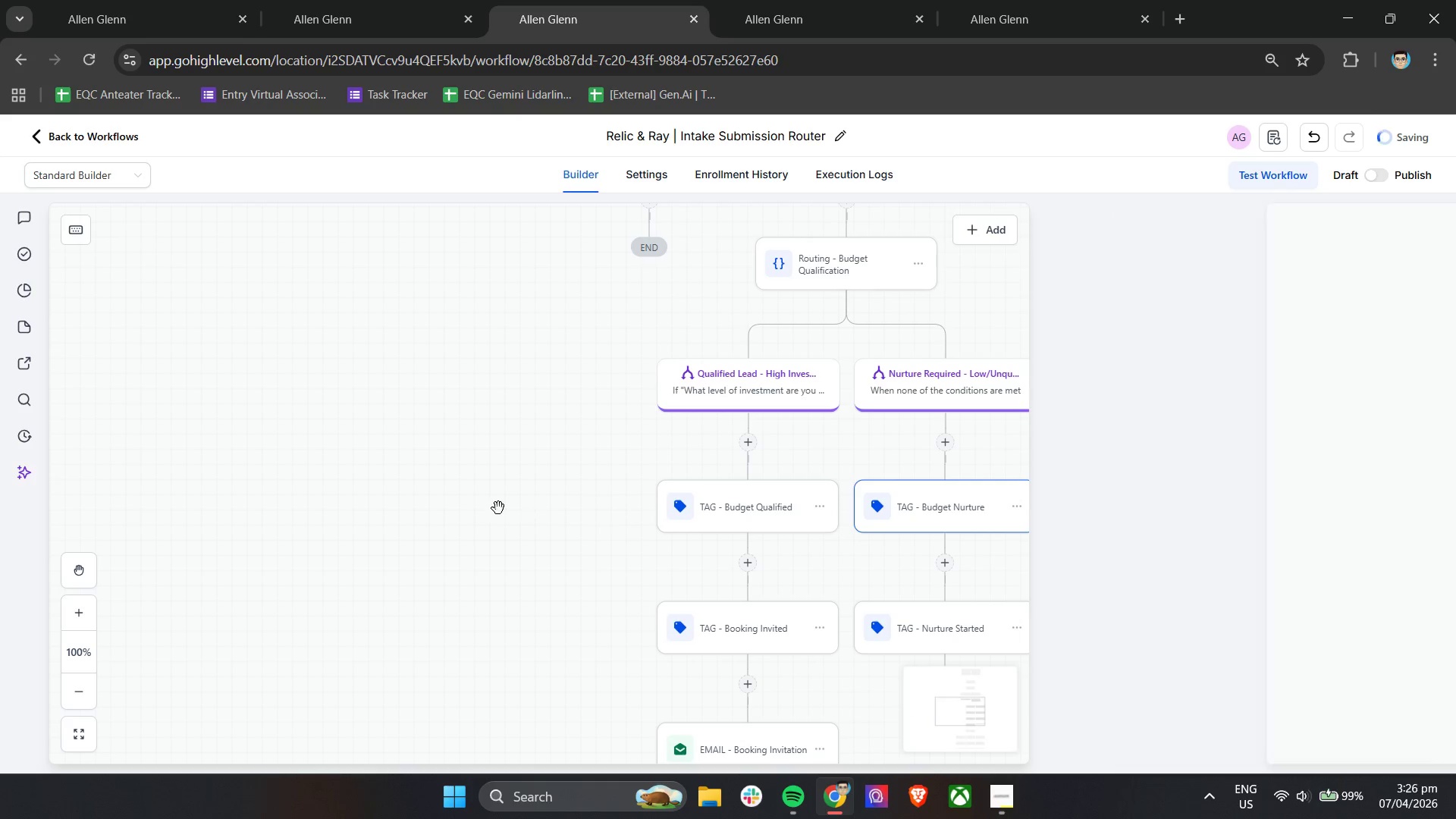 
scroll: coordinate [460, 508], scroll_direction: down, amount: 2.0
 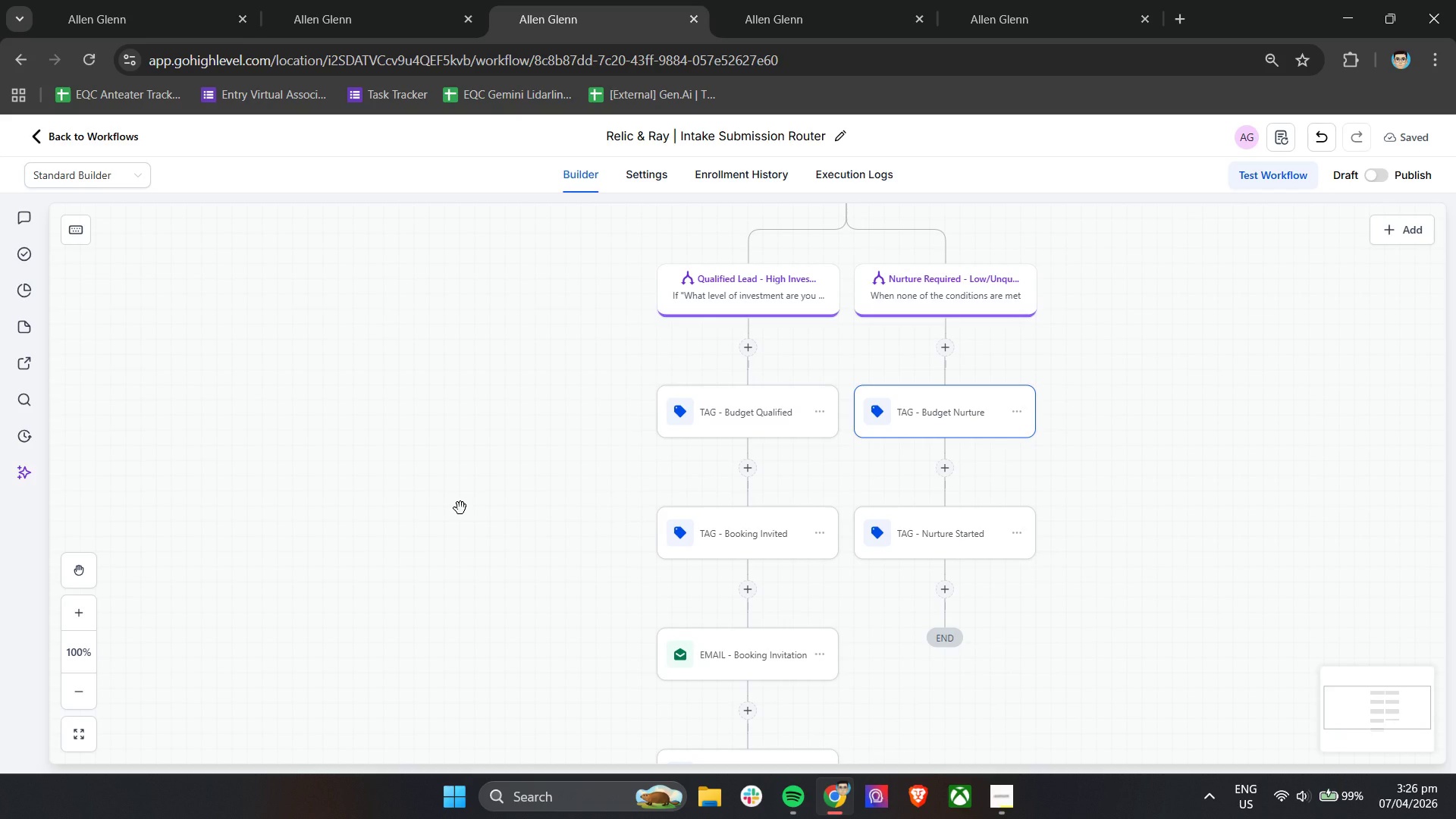 
wait(28.82)
 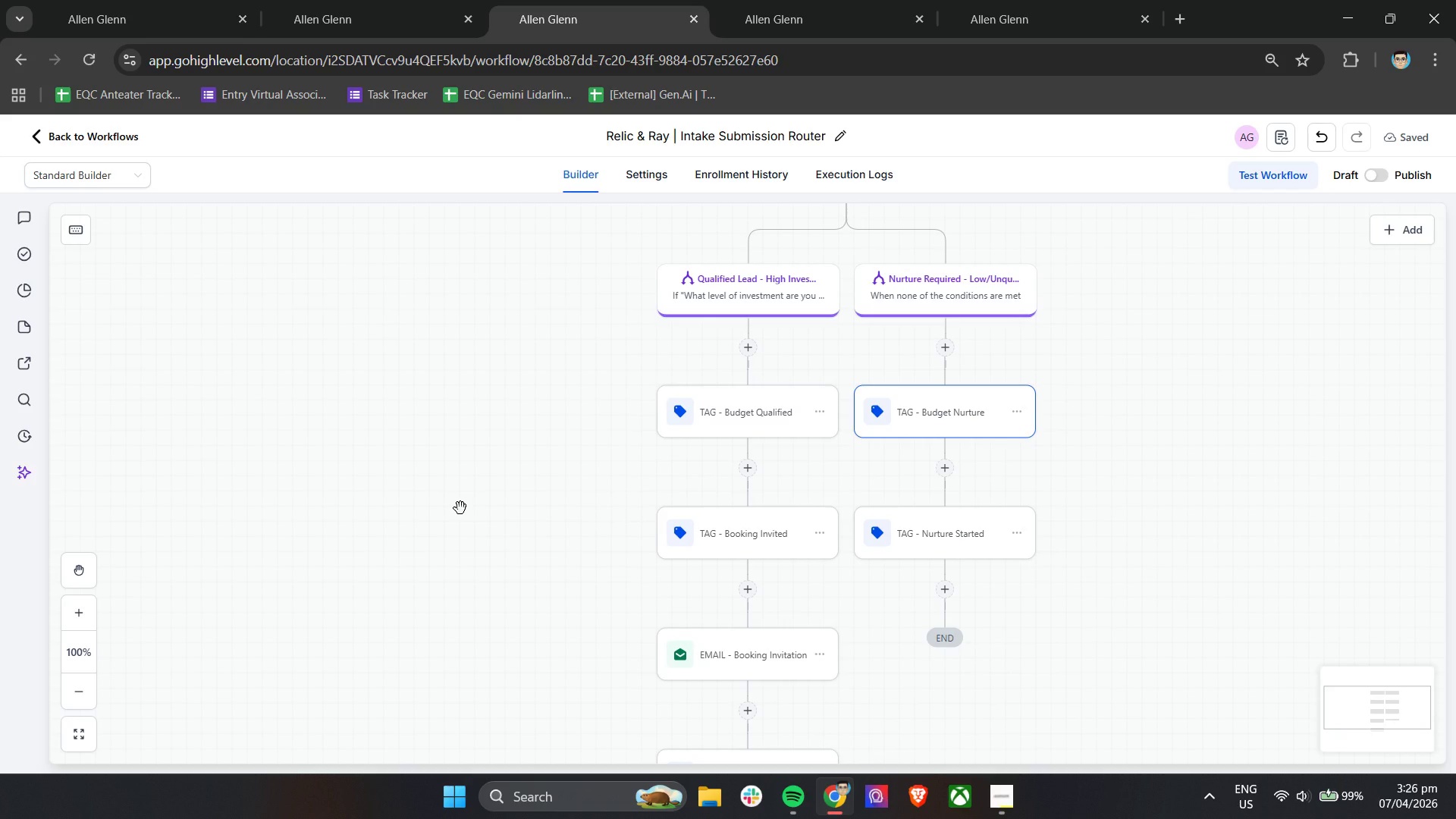 
scroll: coordinate [1105, 604], scroll_direction: down, amount: 12.0
 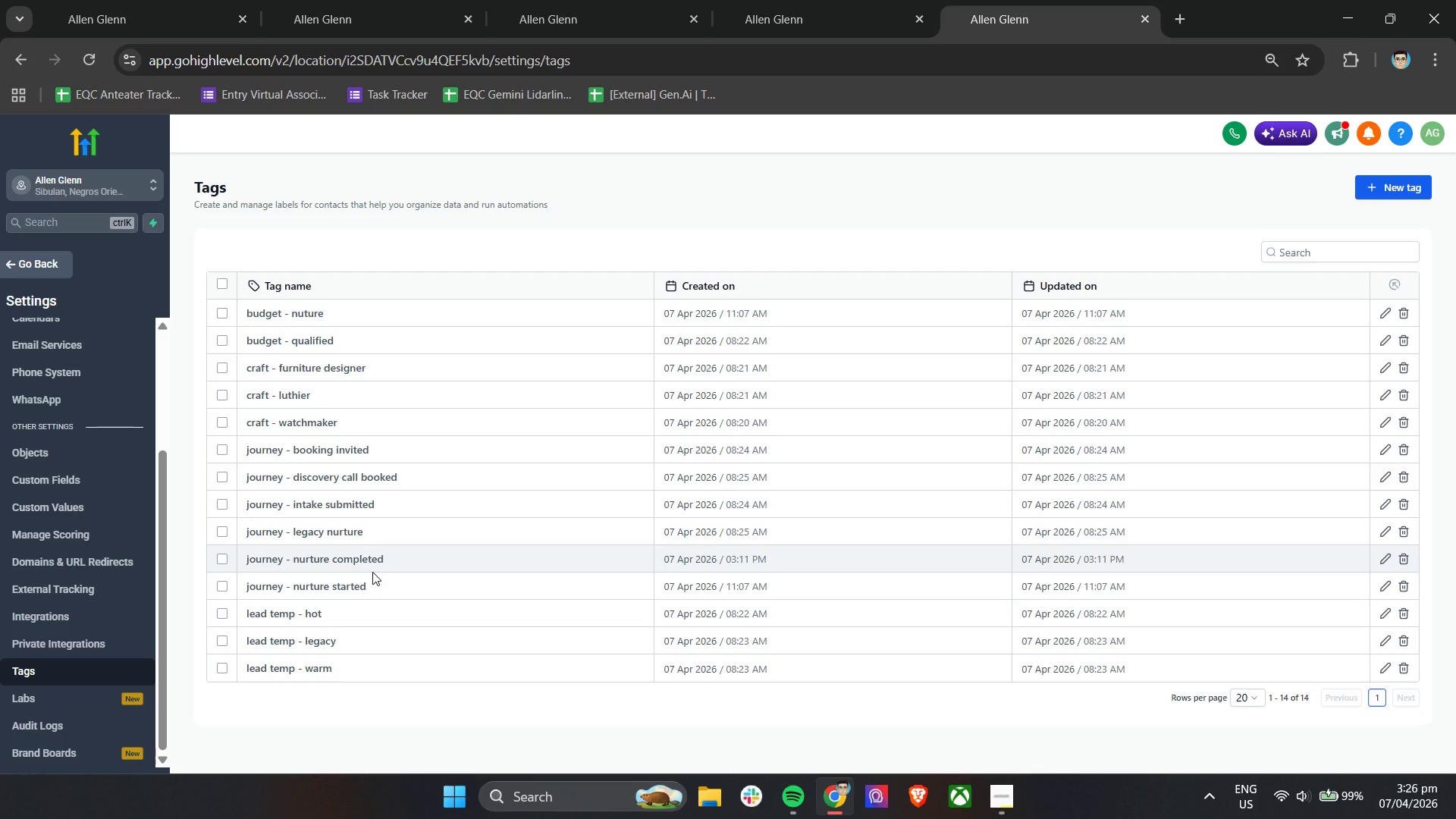 
wait(22.75)
 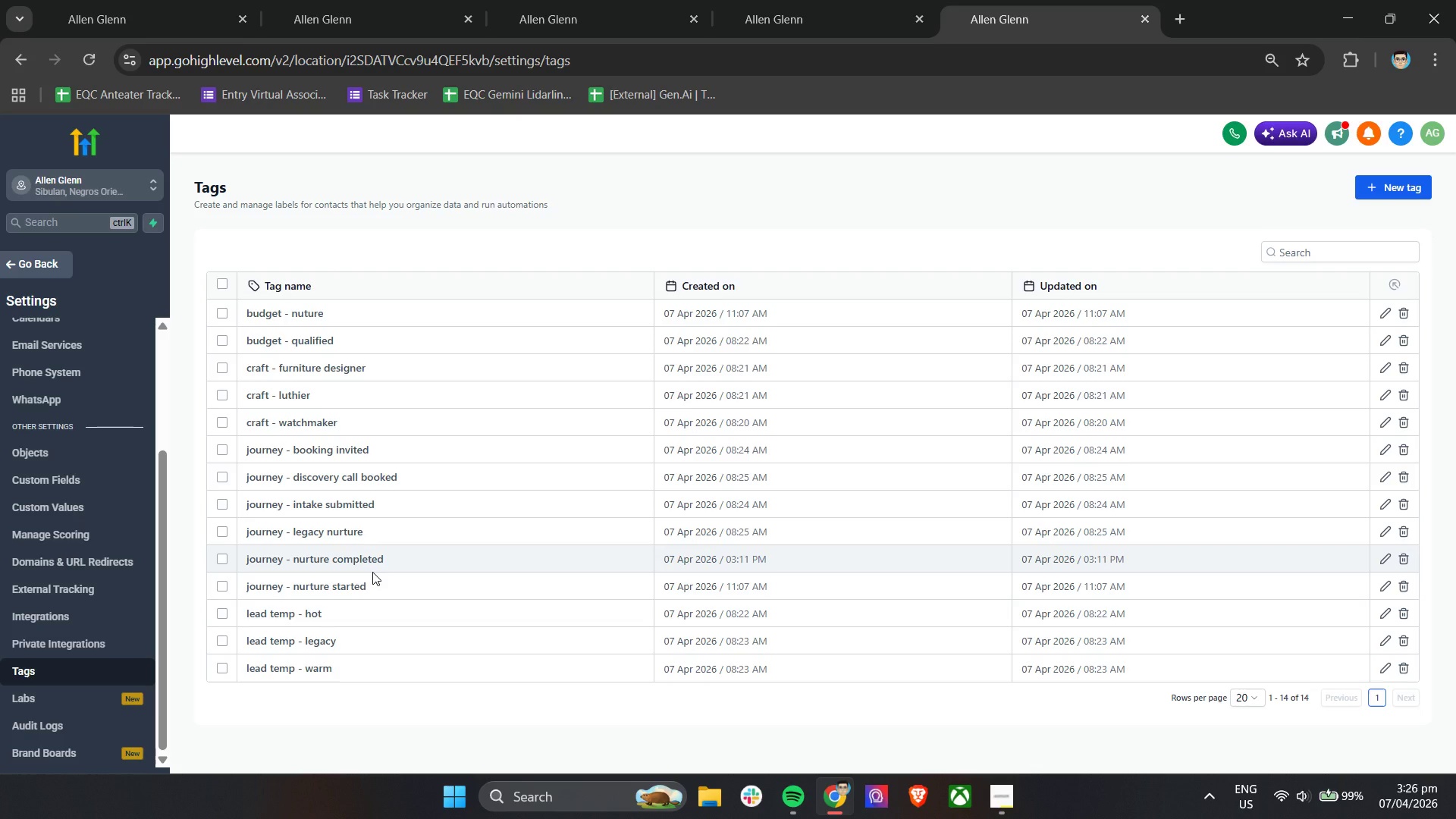 
scroll: coordinate [390, 367], scroll_direction: up, amount: 3.0
 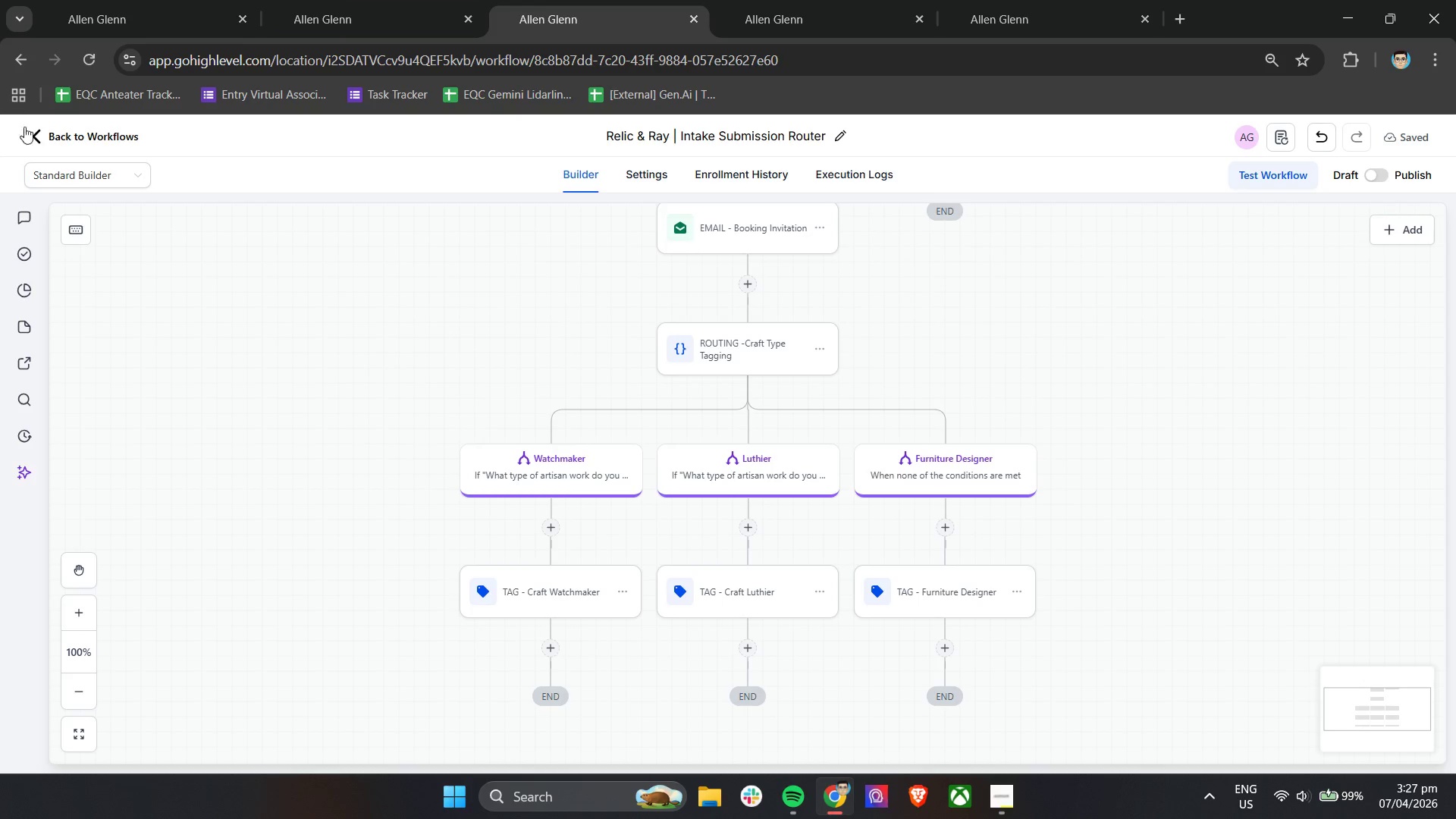 
left_click([38, 137])
 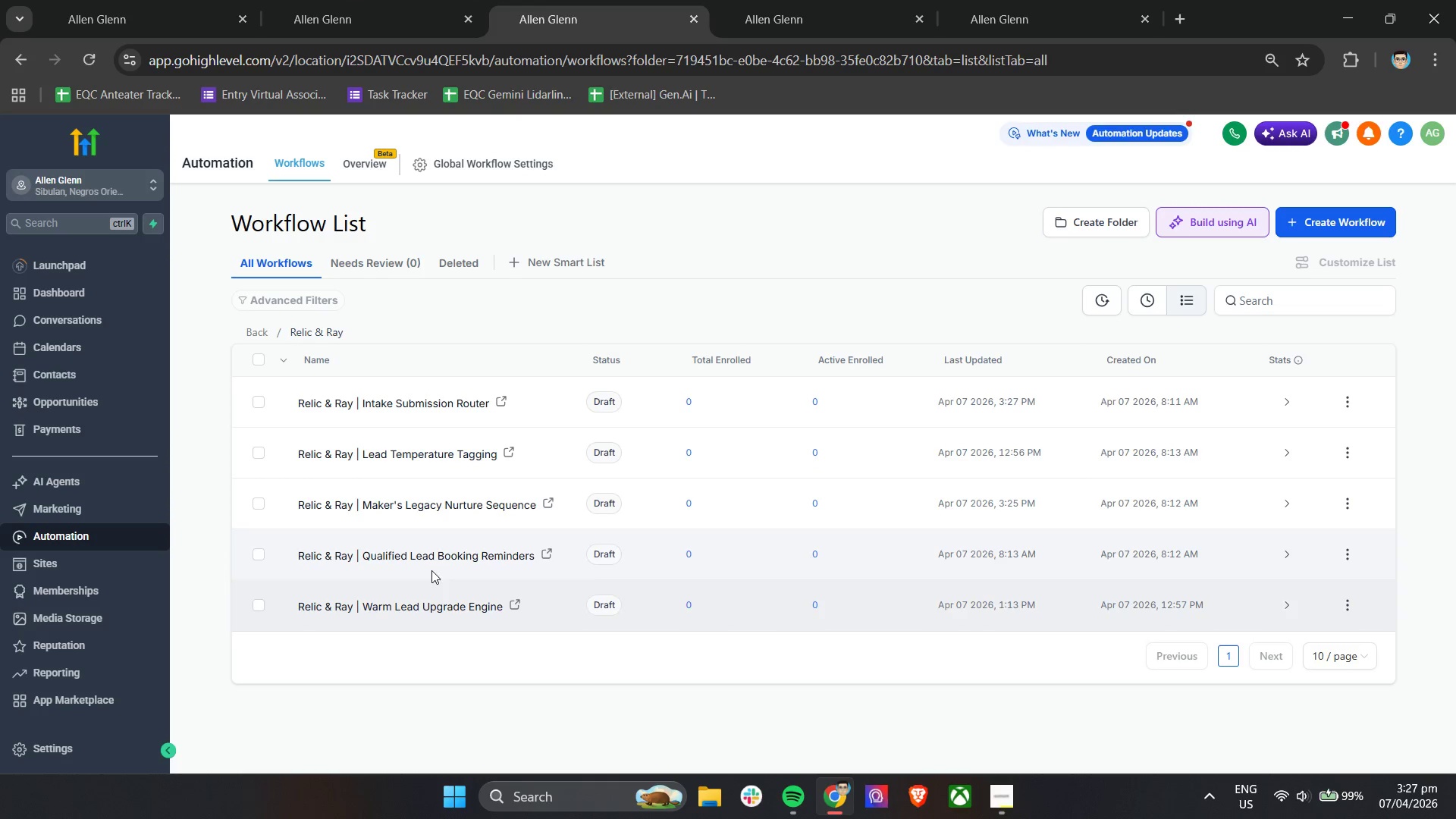 
wait(9.25)
 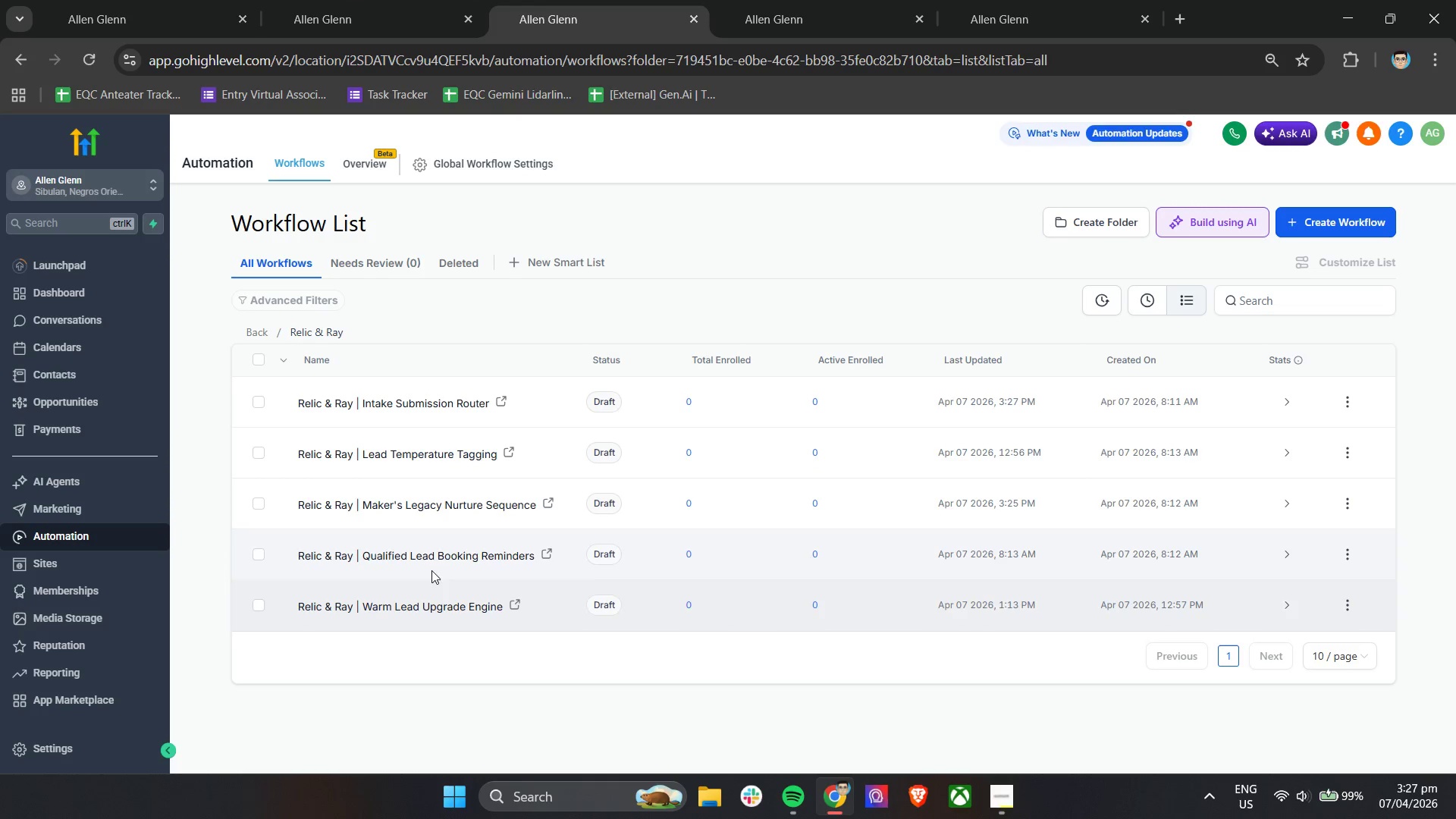 
double_click([437, 455])
 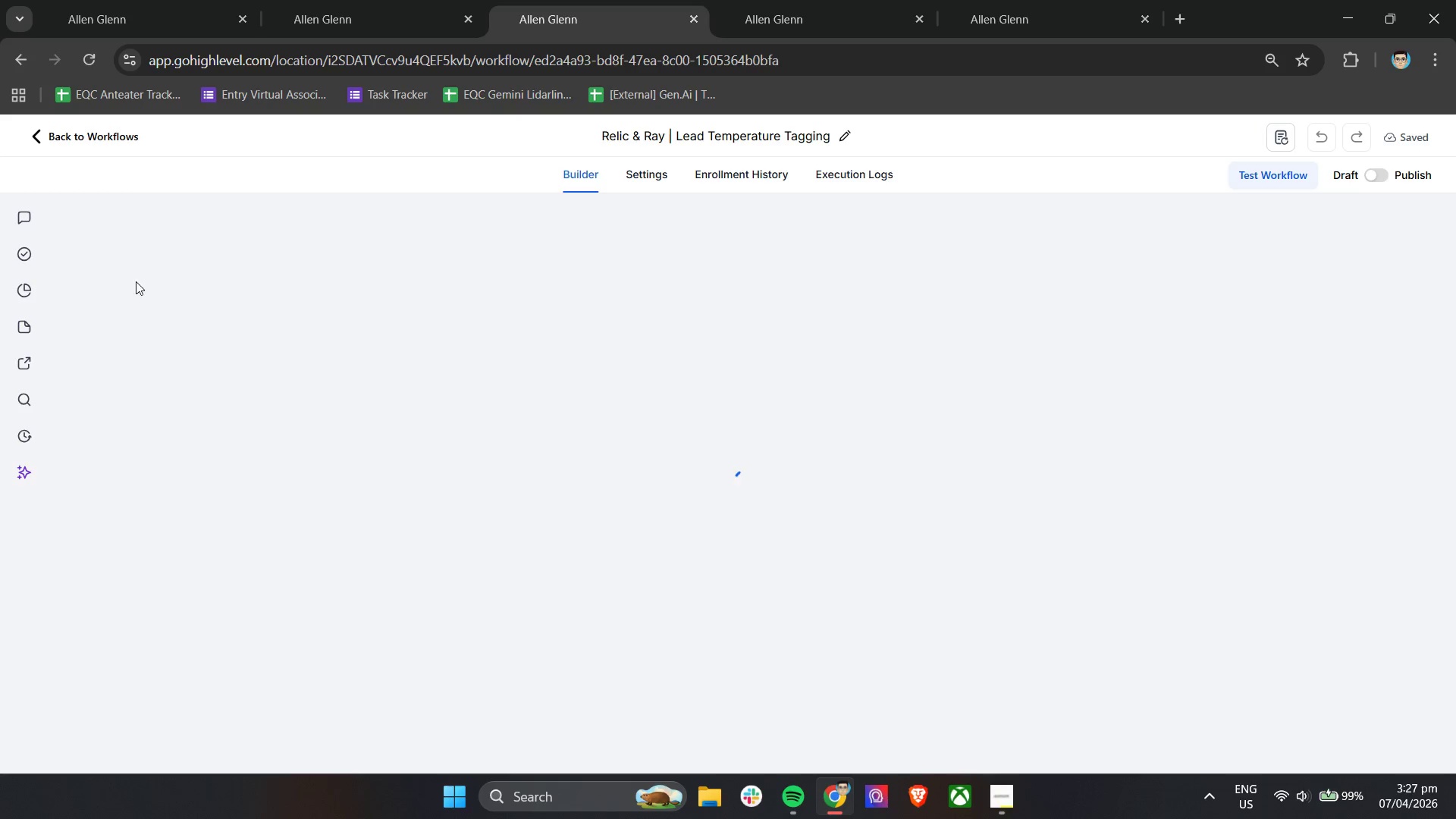 
left_click([28, 131])
 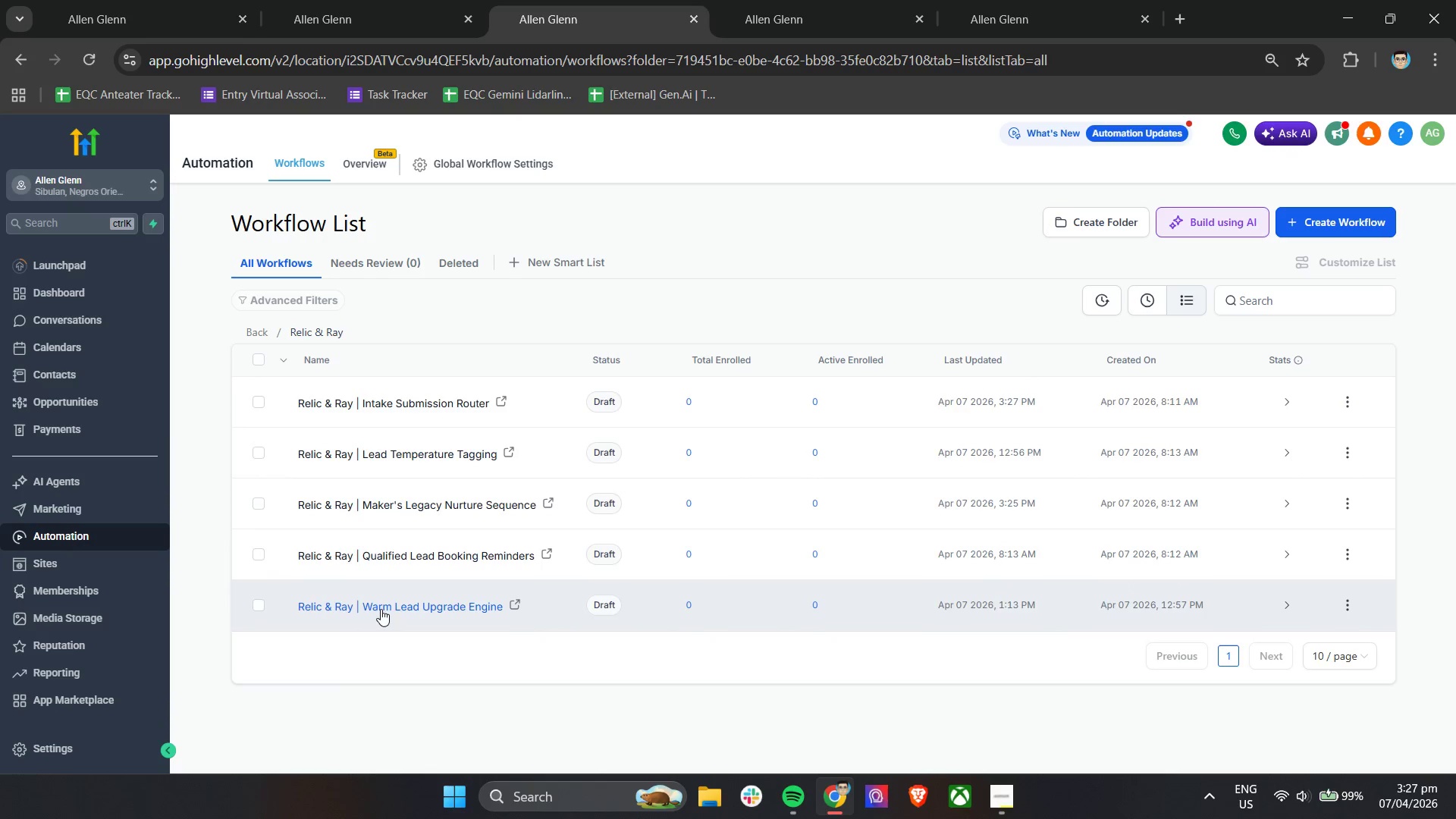 
wait(5.81)
 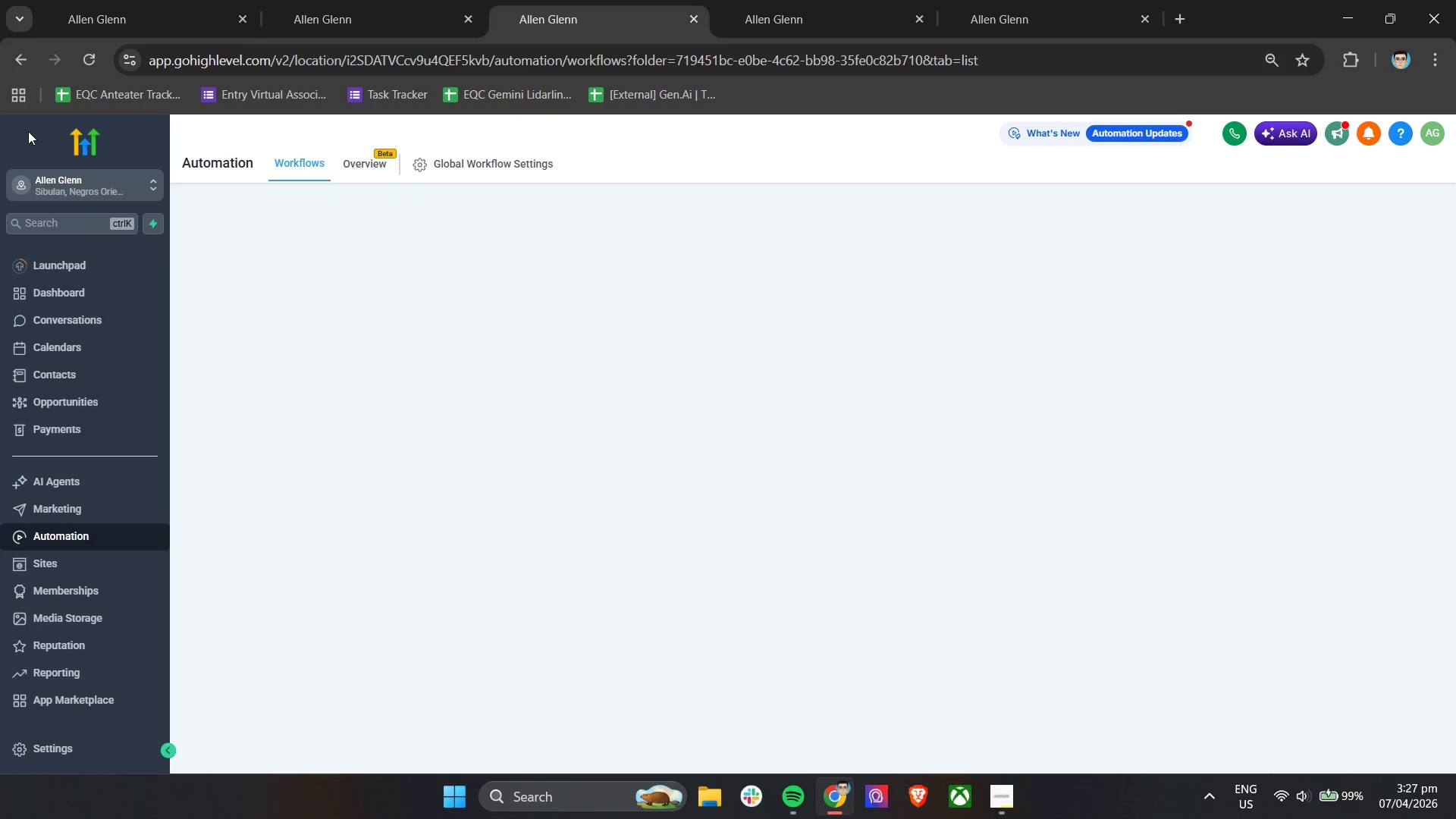 
left_click([412, 561])
 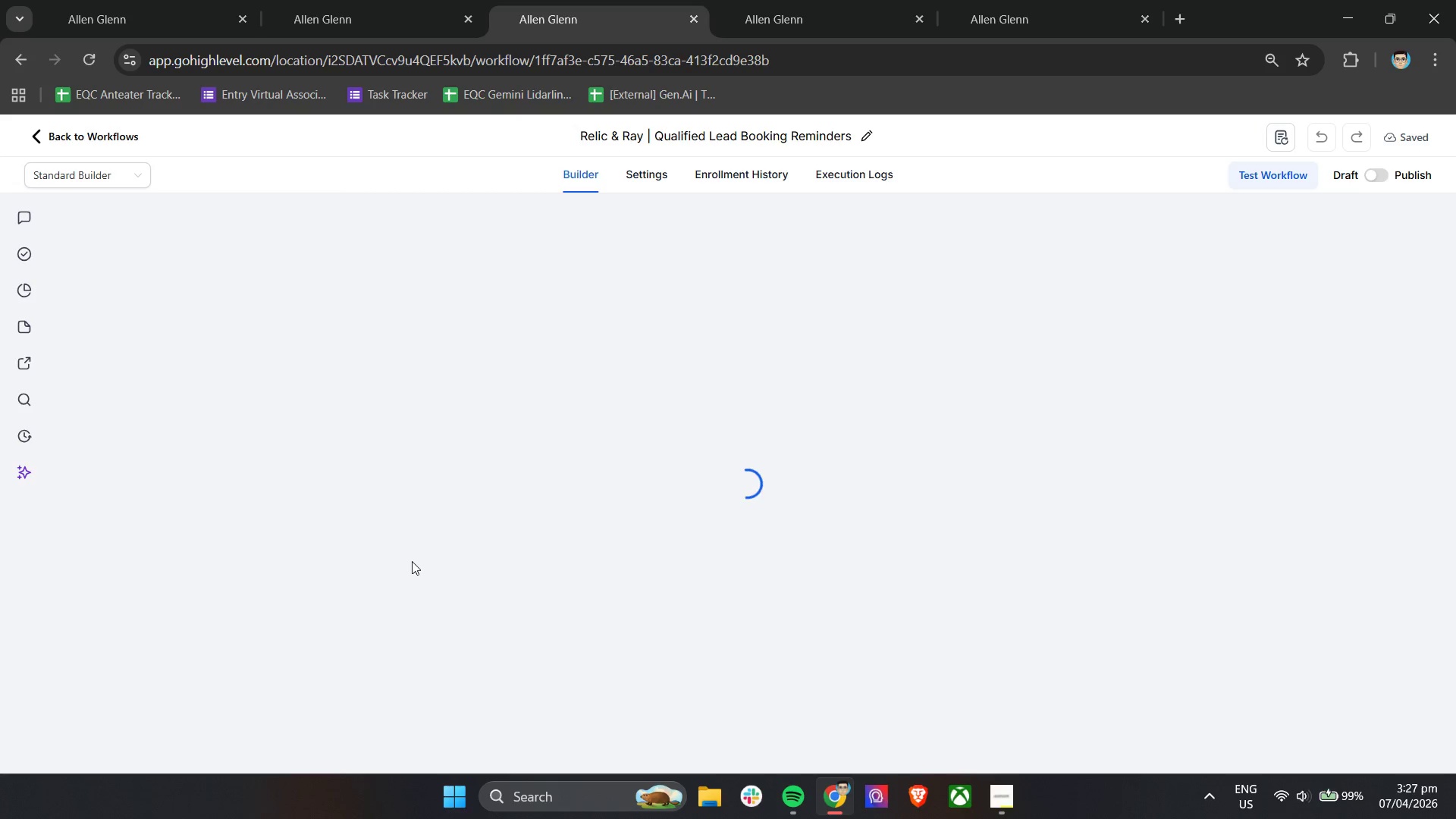 
wait(6.11)
 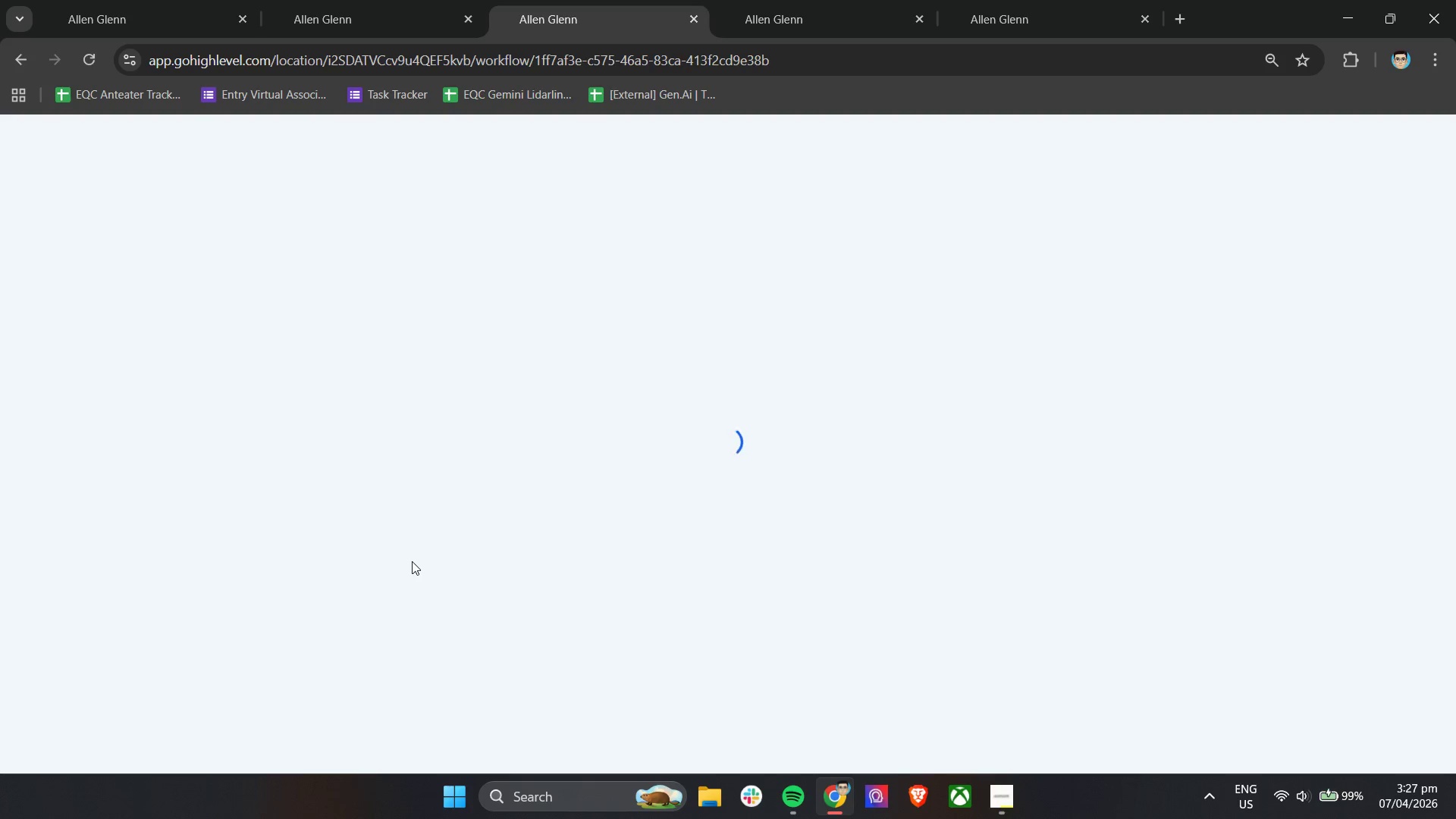 
left_click([76, 136])
 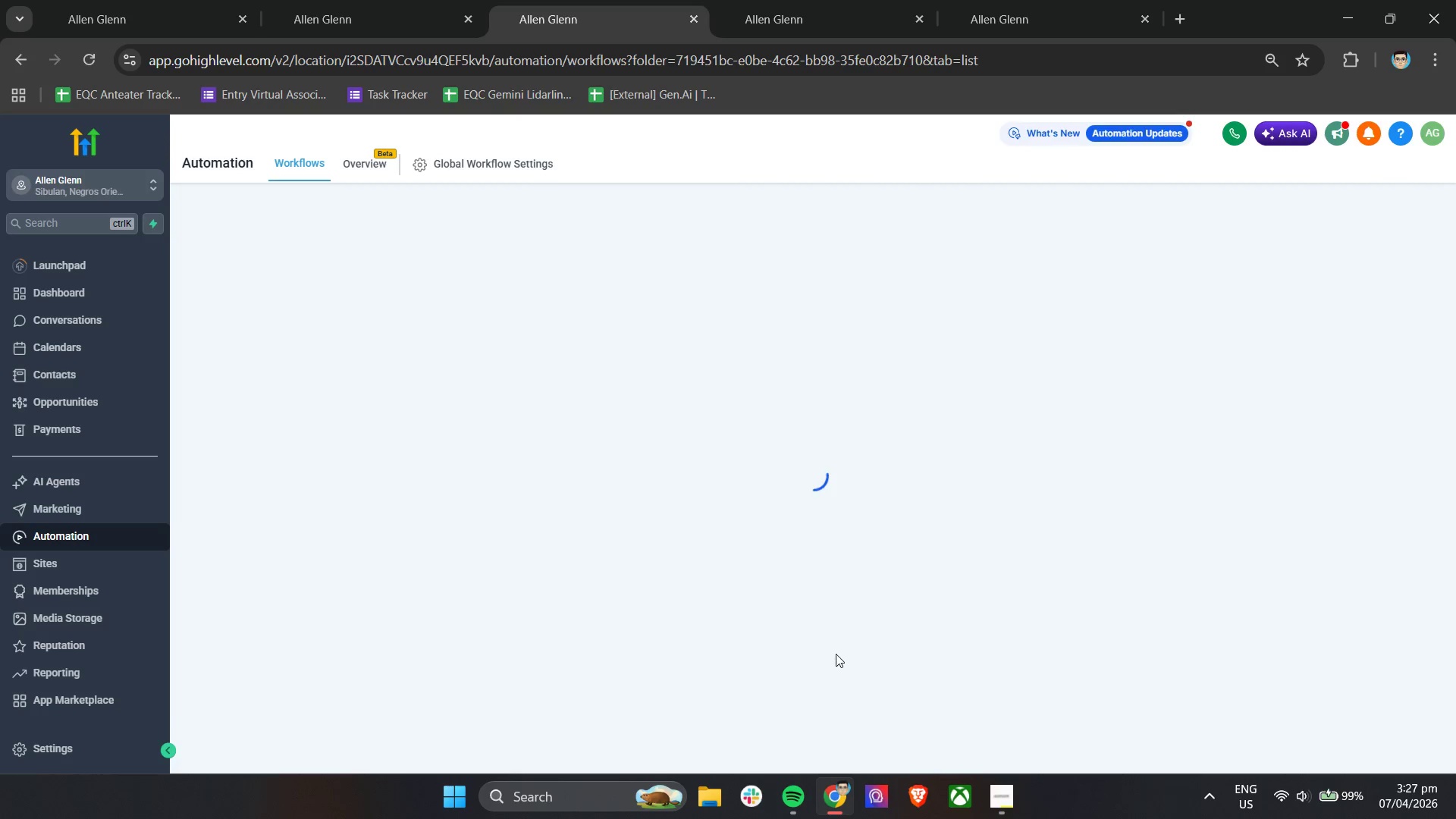 
left_click([1007, 800])